 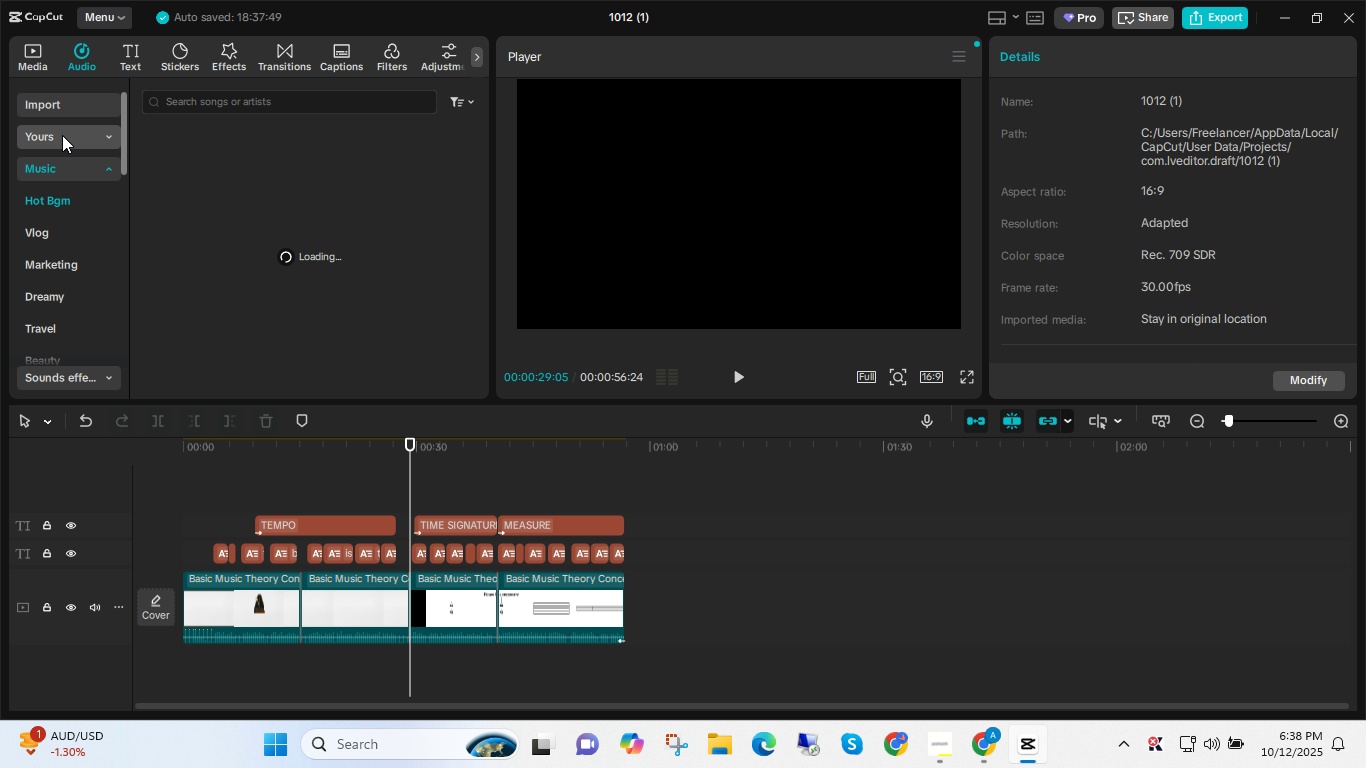 
scroll: coordinate [74, 285], scroll_direction: down, amount: 2.0
 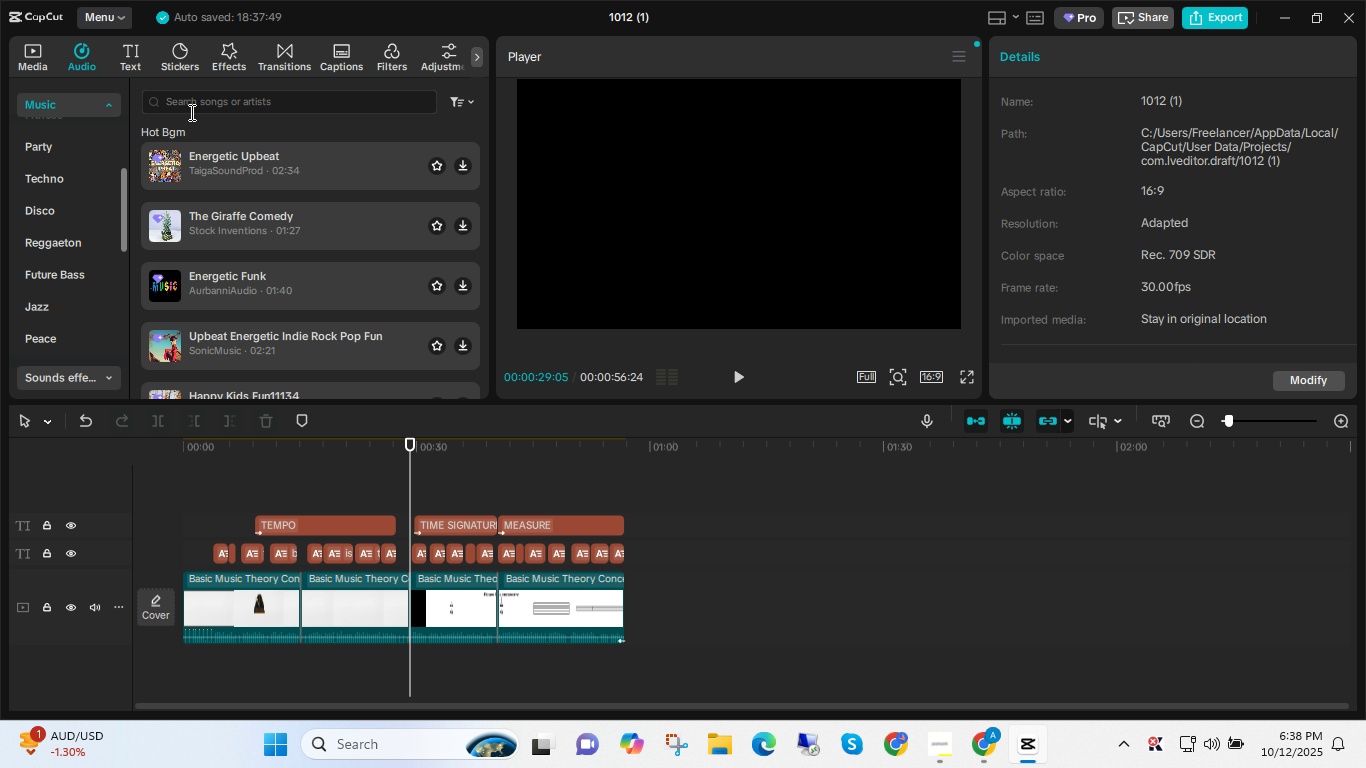 
left_click([193, 107])
 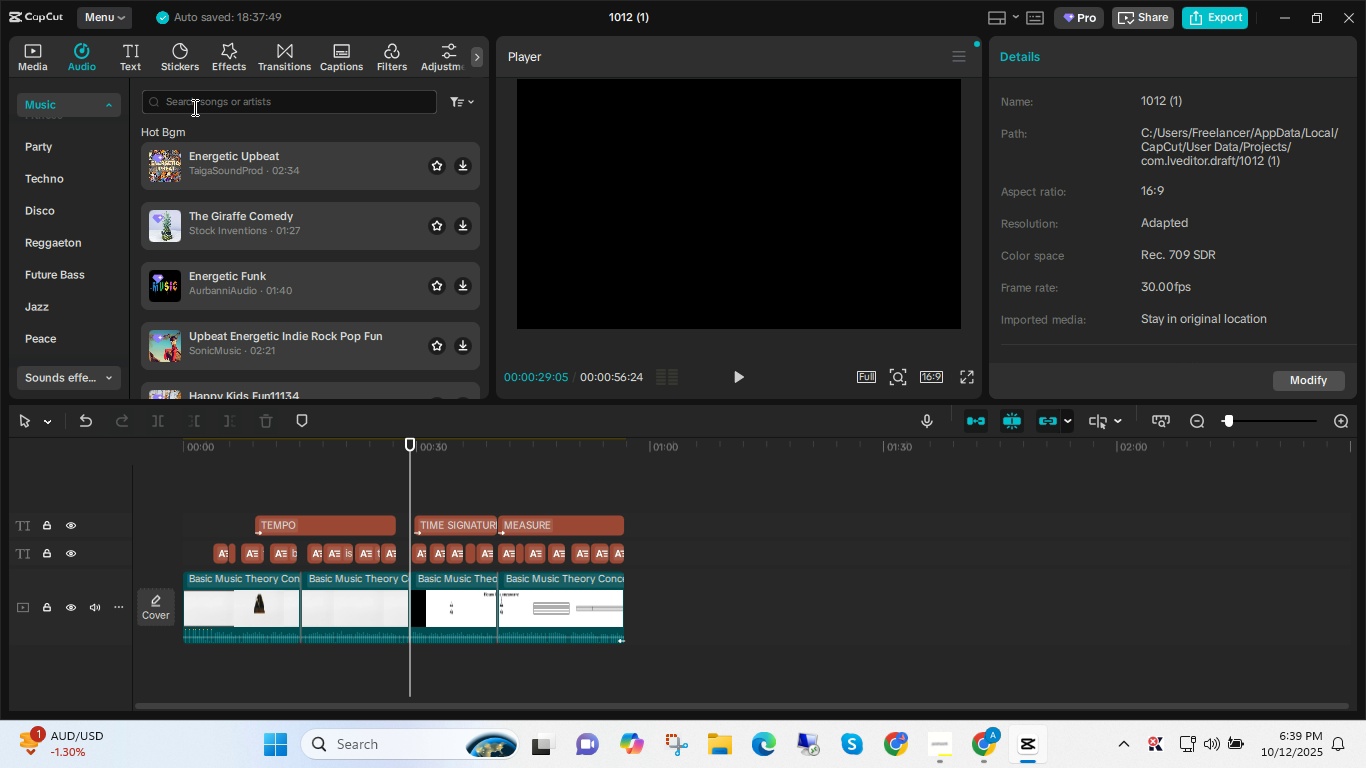 
type(upbeat music)
 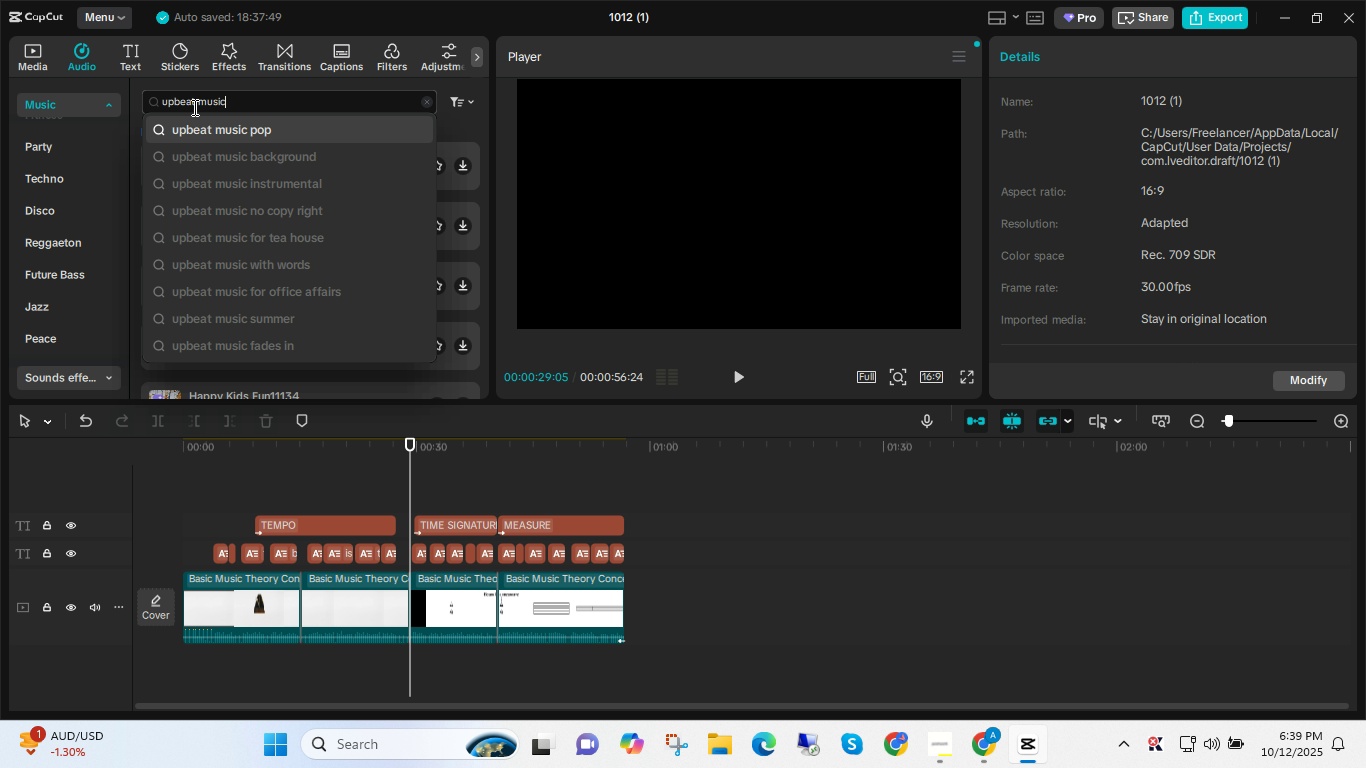 
key(Enter)
 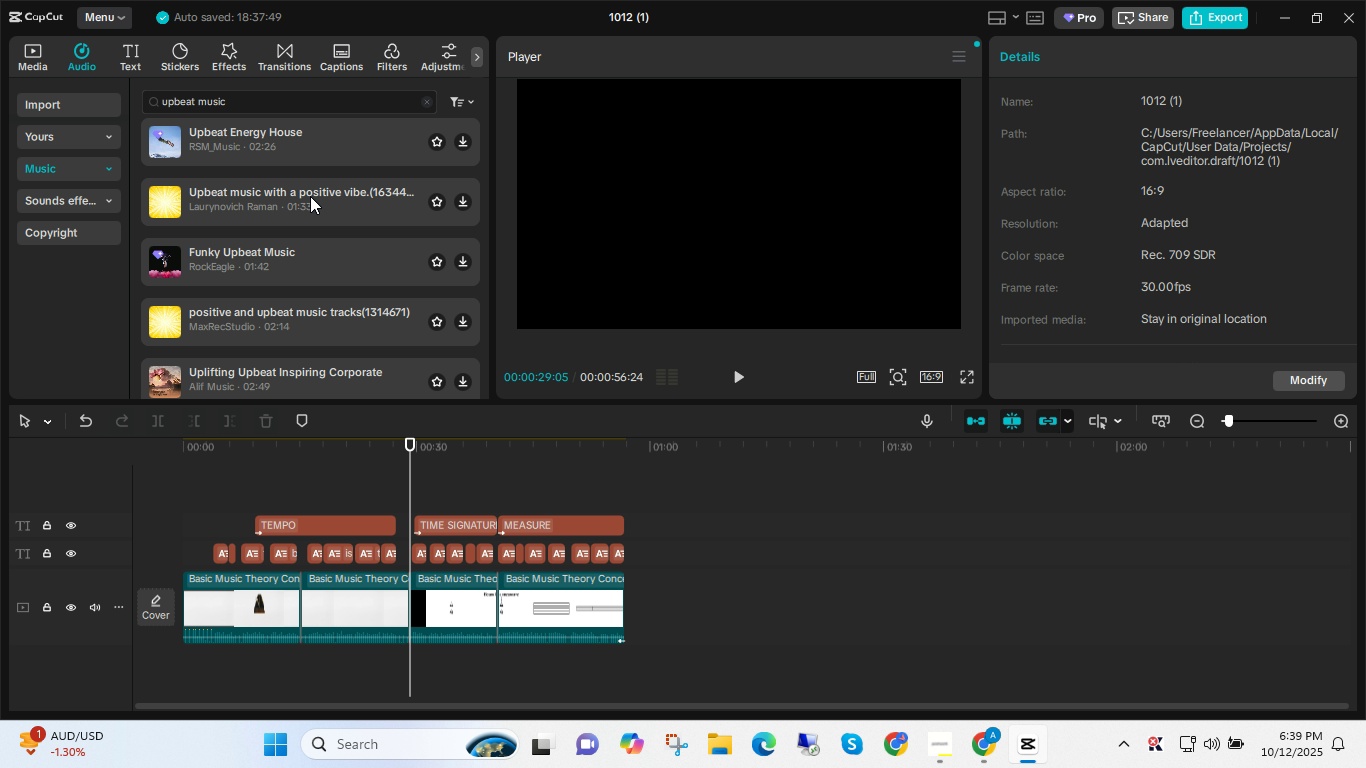 
left_click([283, 144])
 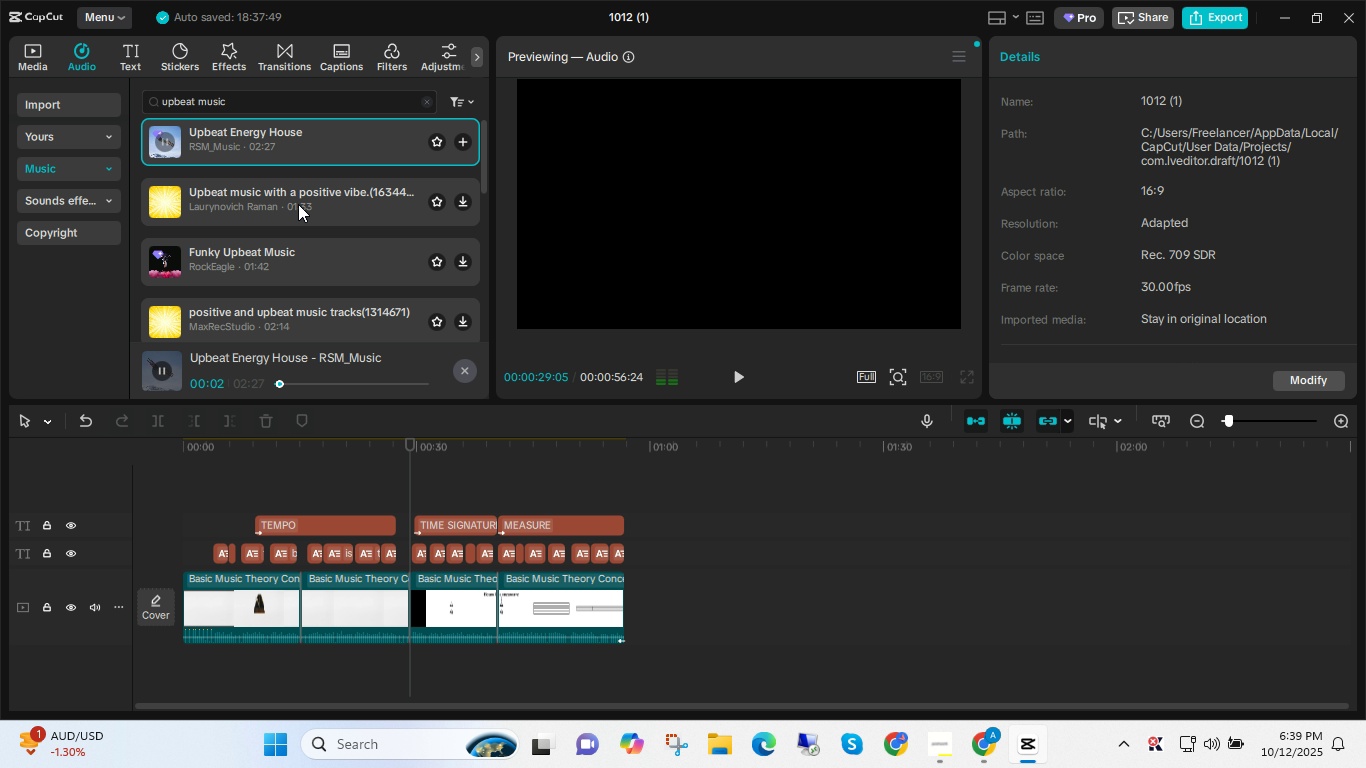 
left_click([298, 204])
 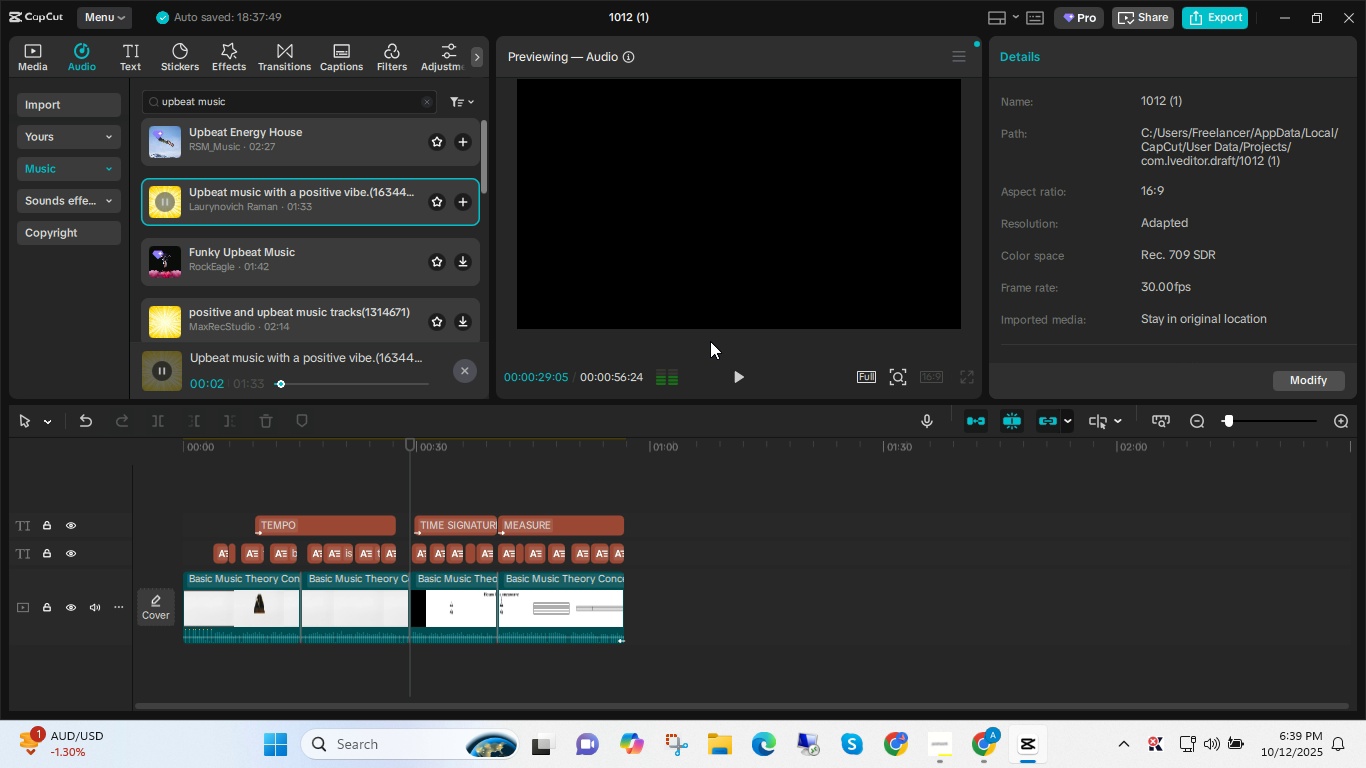 
left_click([282, 259])
 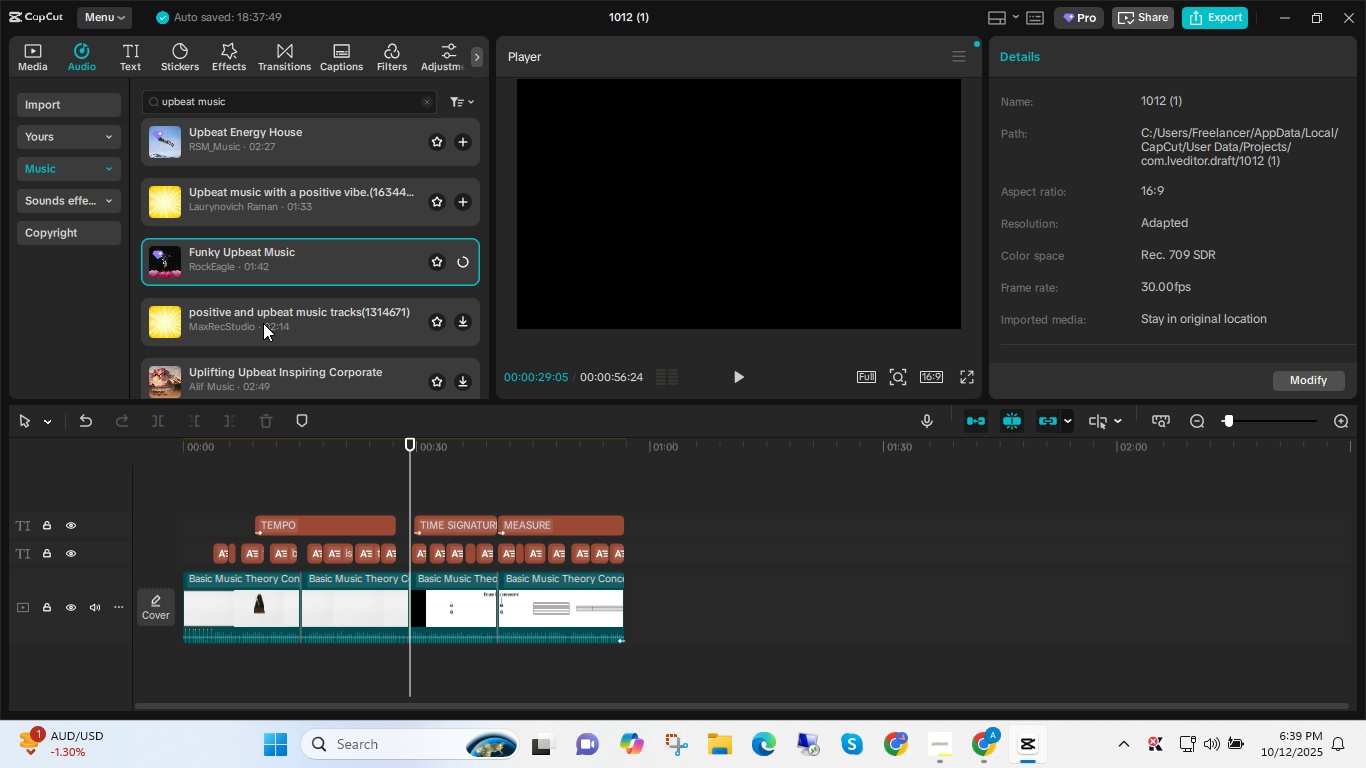 
left_click([263, 323])
 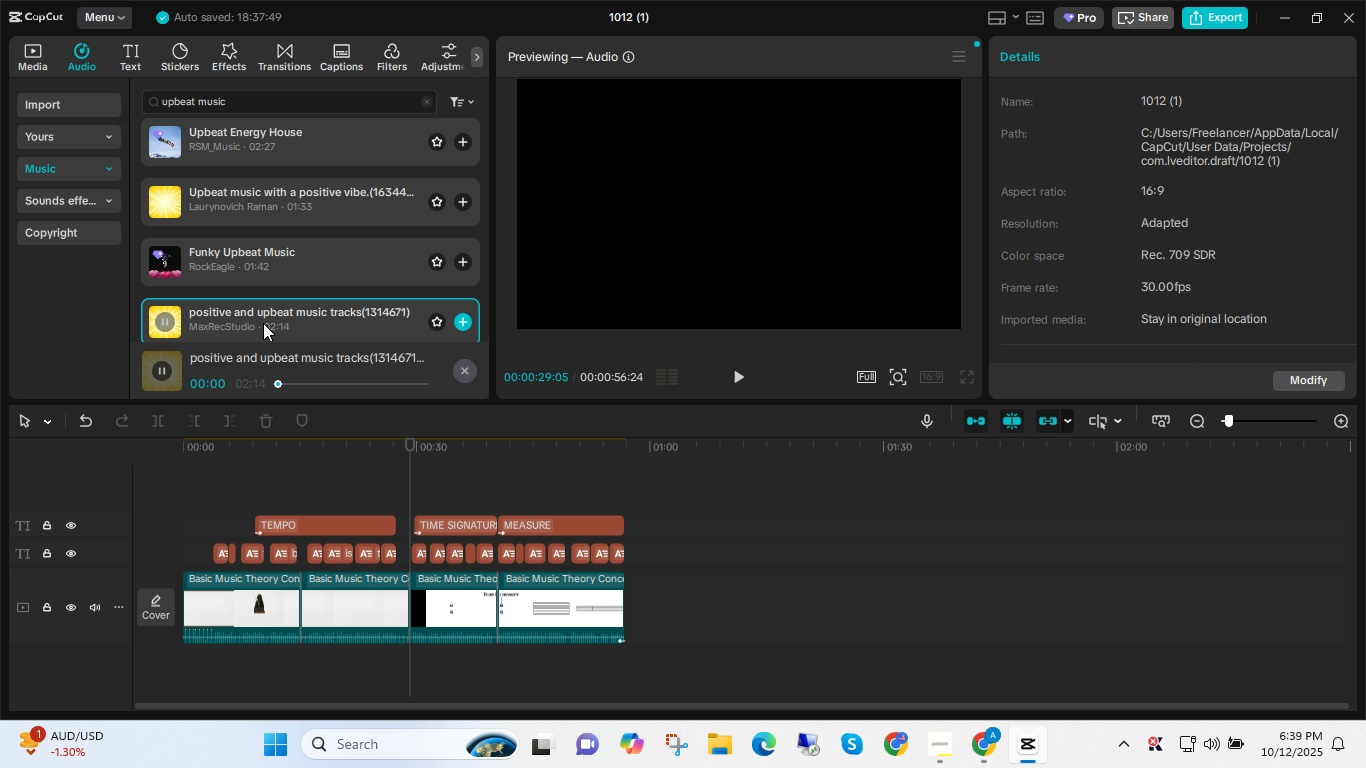 
scroll: coordinate [263, 323], scroll_direction: down, amount: 1.0
 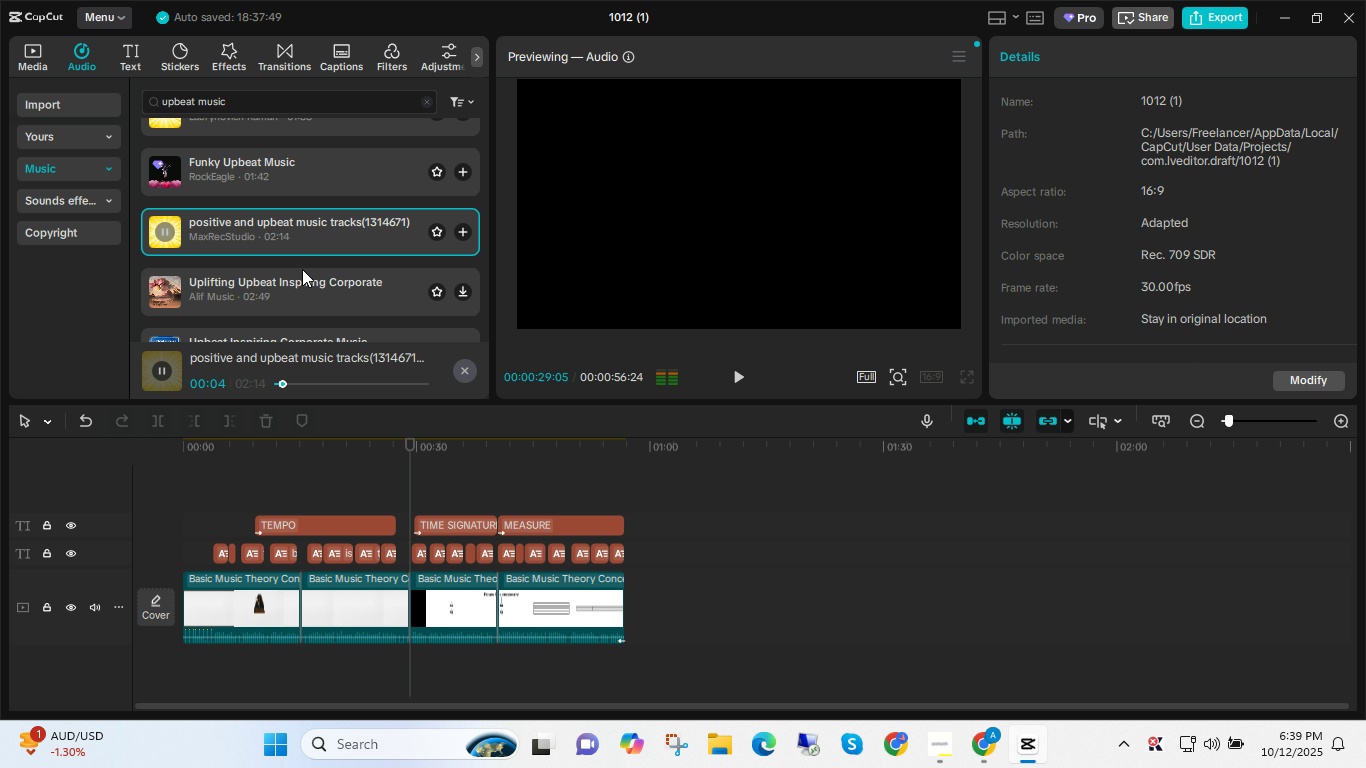 
wait(5.43)
 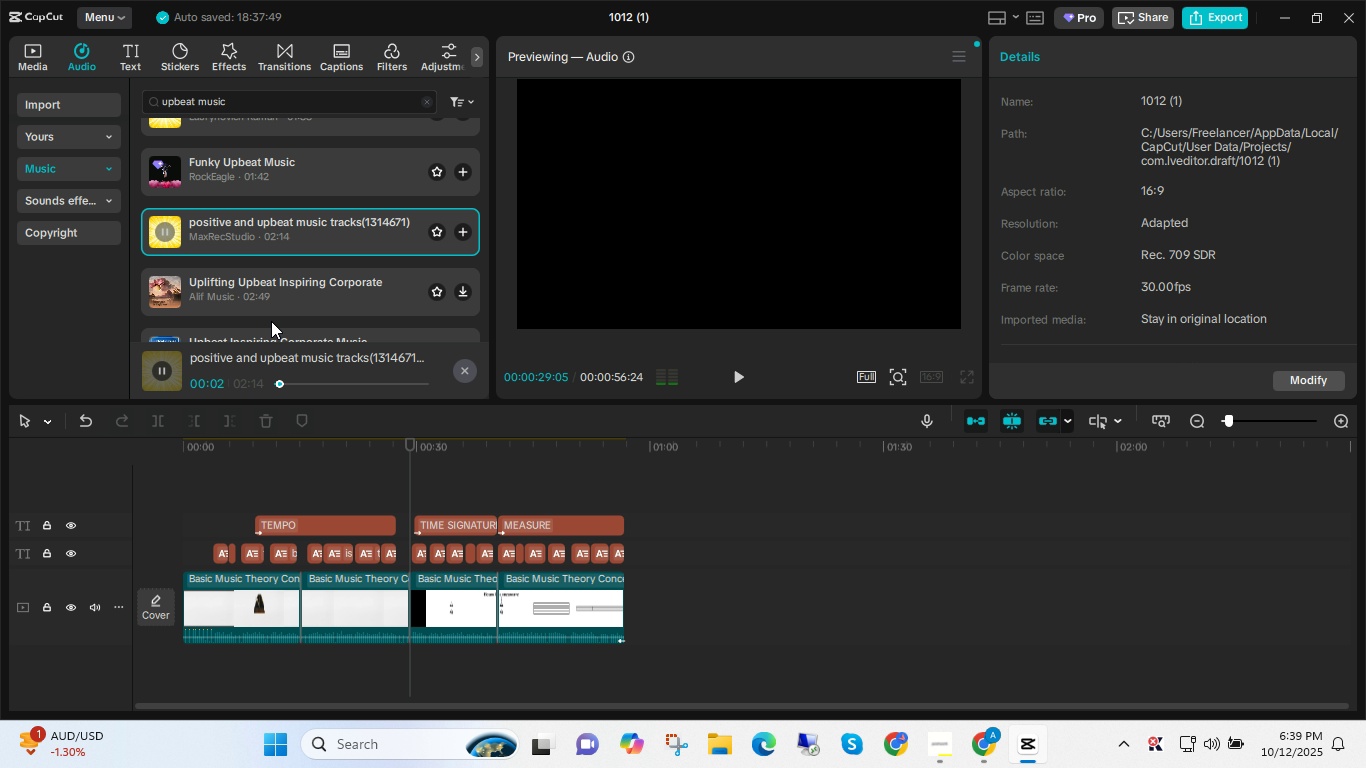 
scroll: coordinate [302, 269], scroll_direction: down, amount: 1.0
 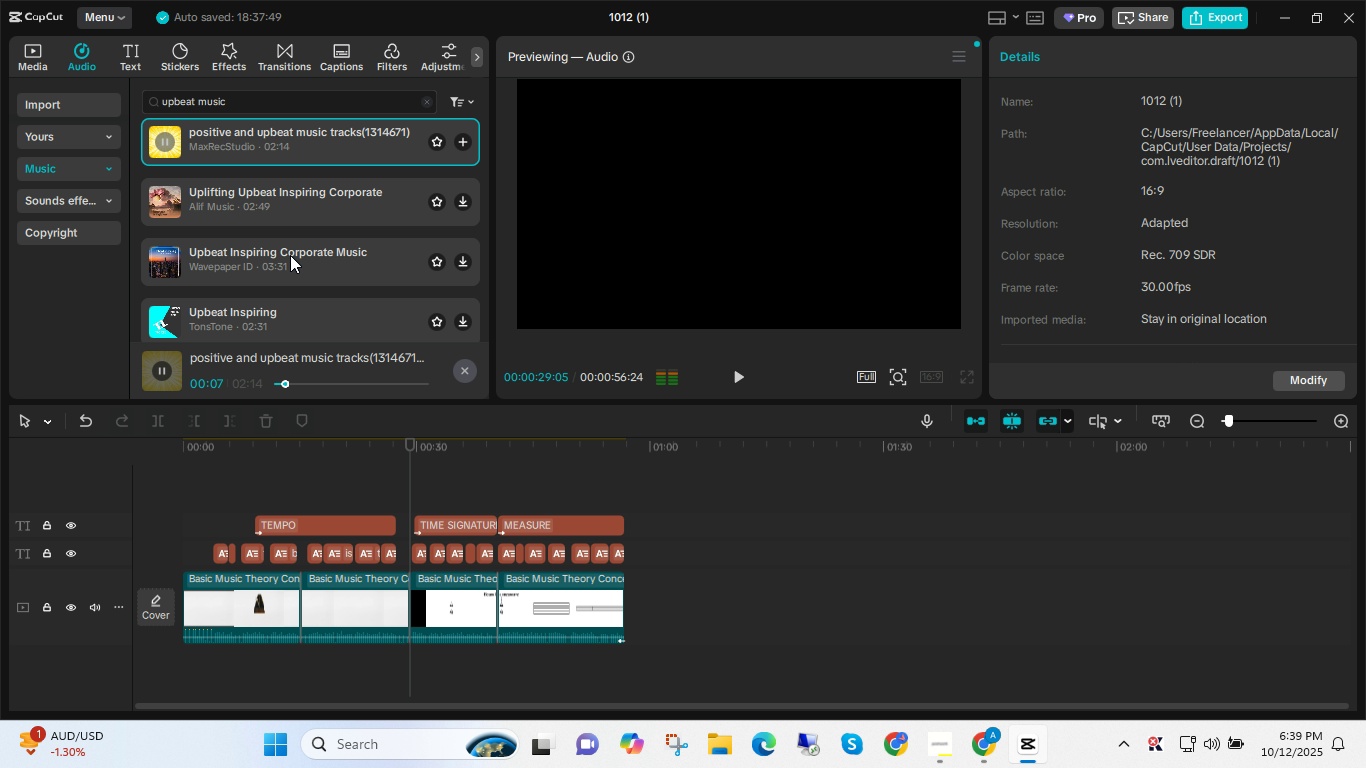 
left_click([290, 255])
 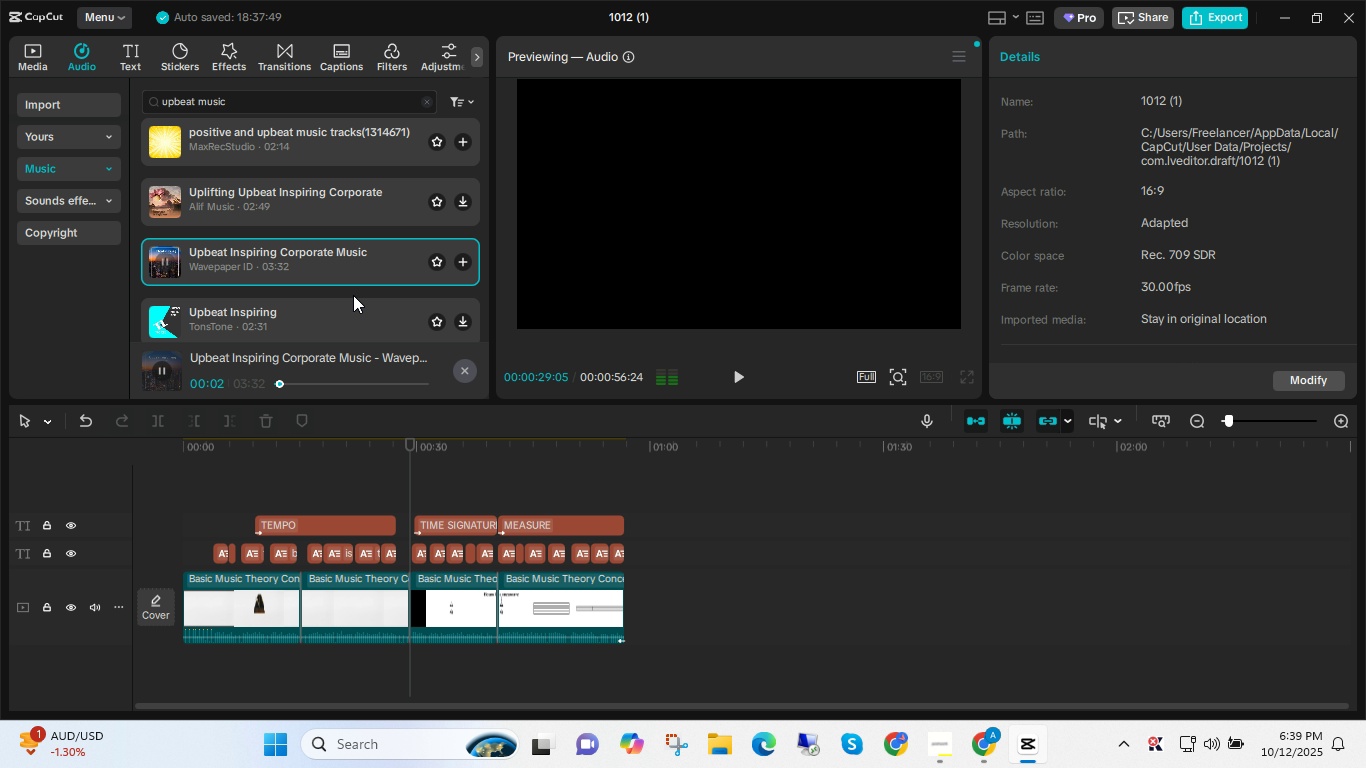 
wait(5.04)
 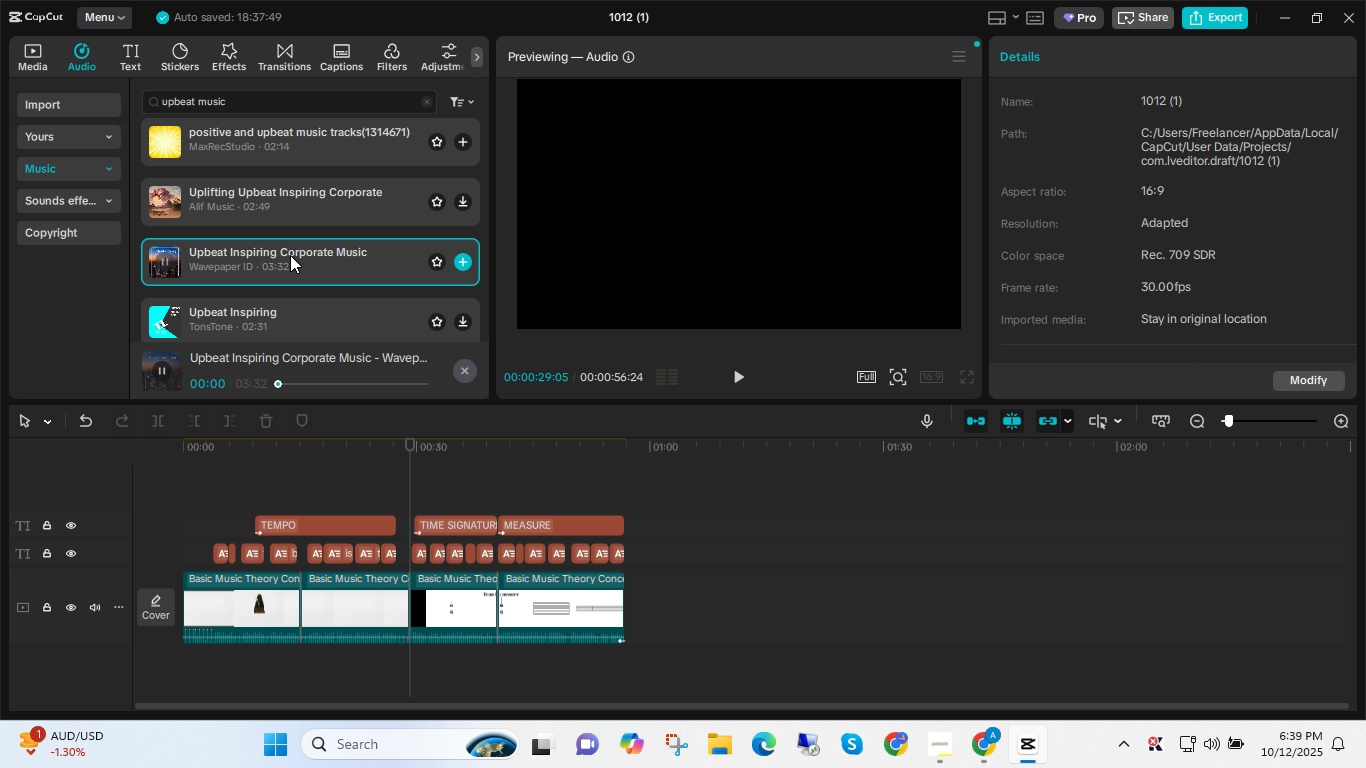 
scroll: coordinate [333, 264], scroll_direction: up, amount: 5.0
 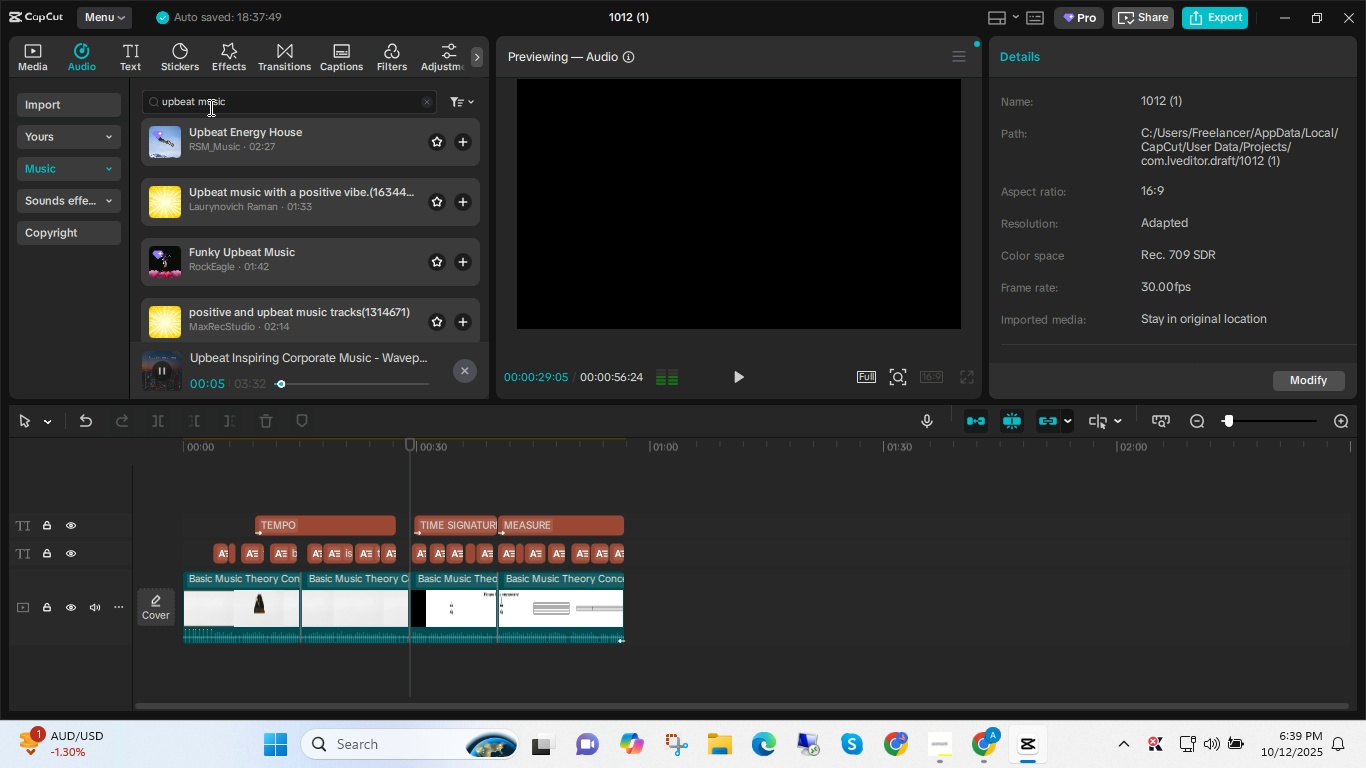 
double_click([209, 107])
 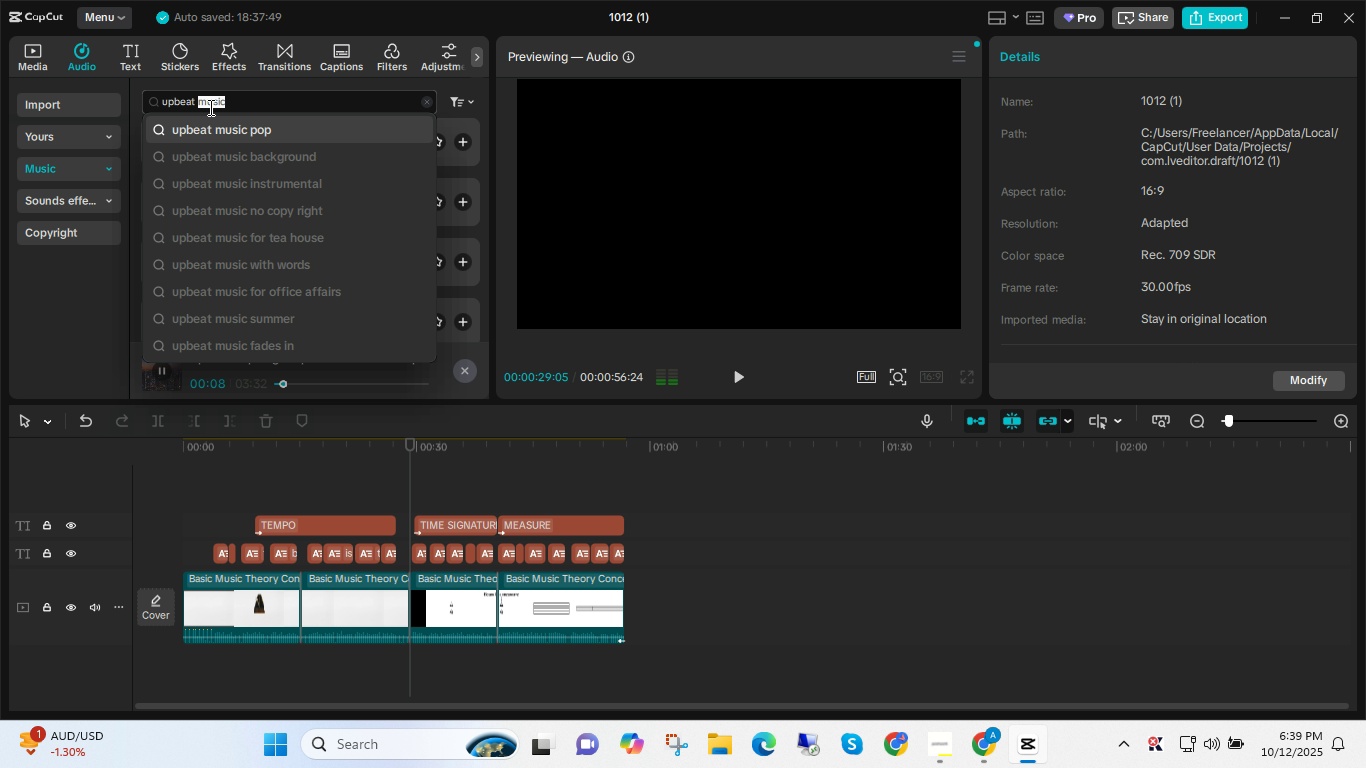 
key(Control+A)
 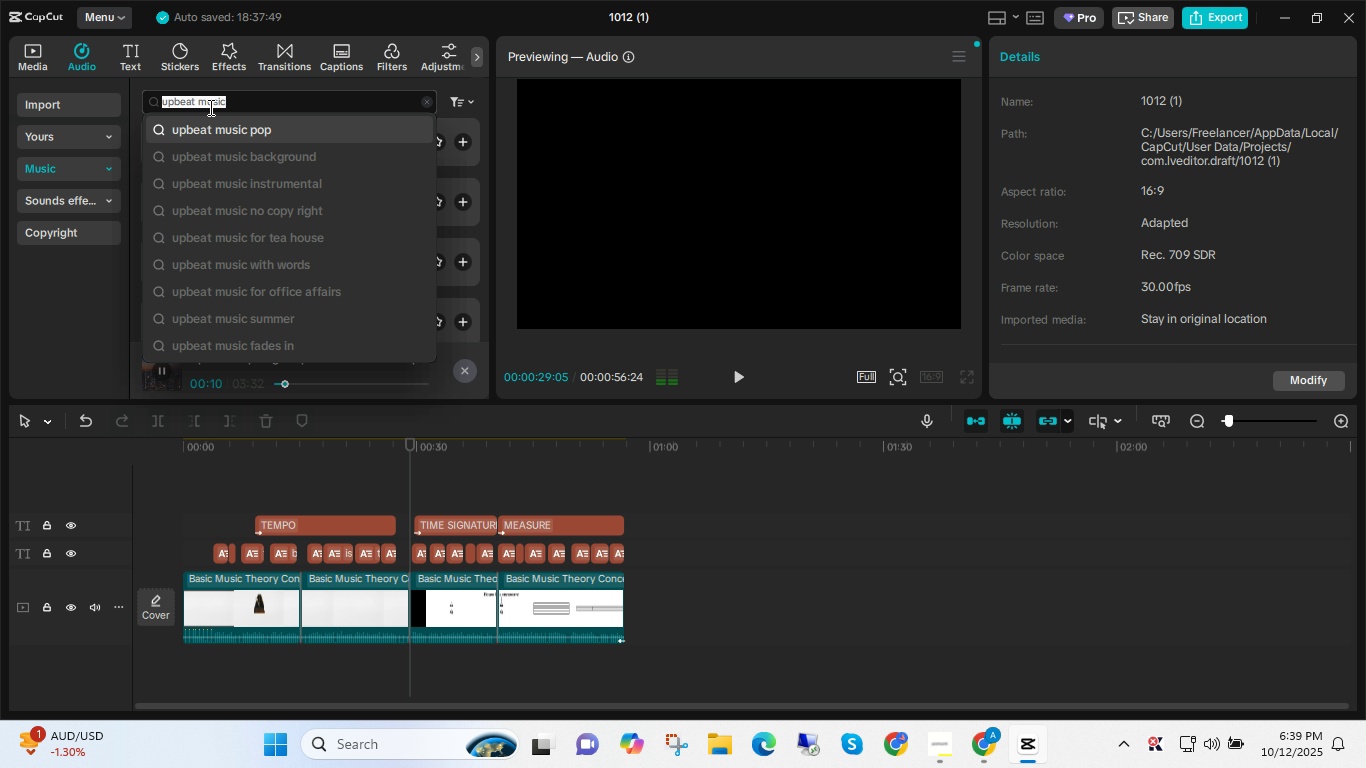 
type(class lecture)
 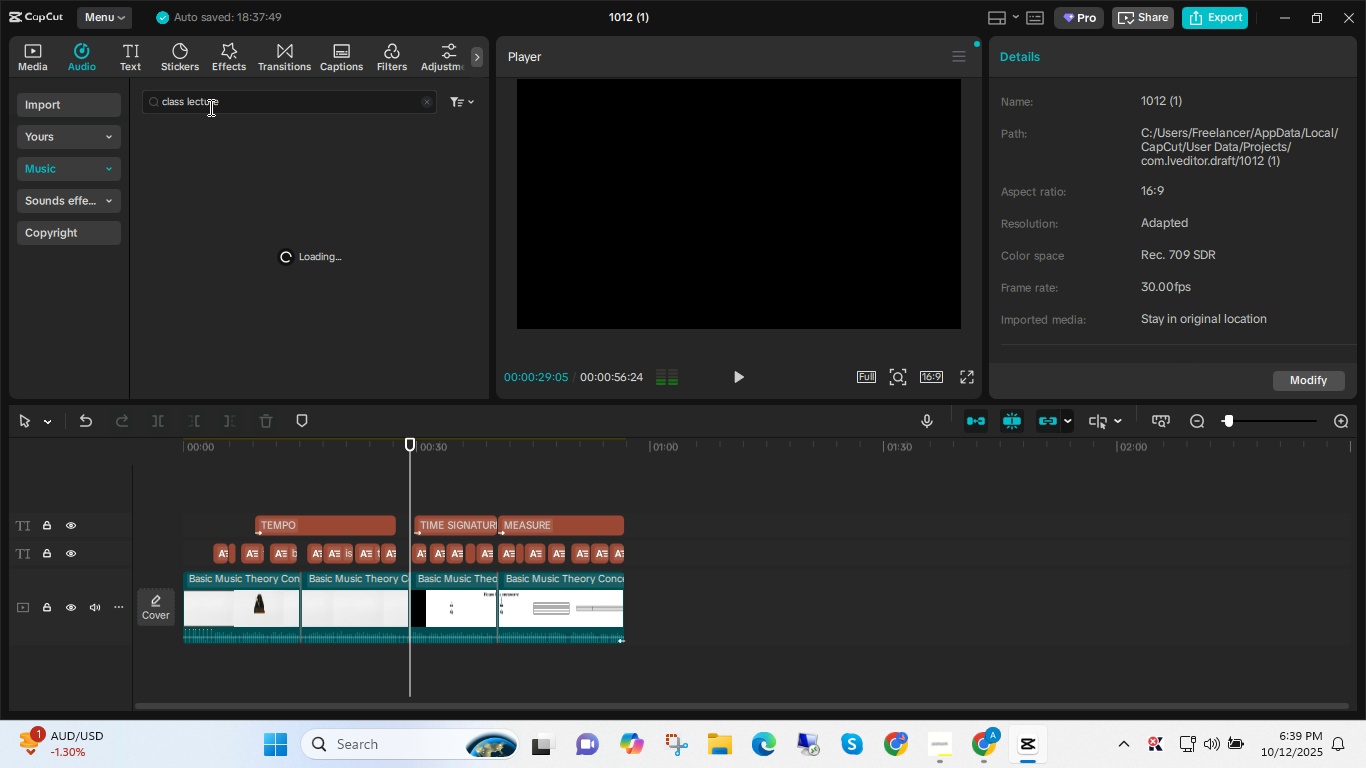 
key(Enter)
 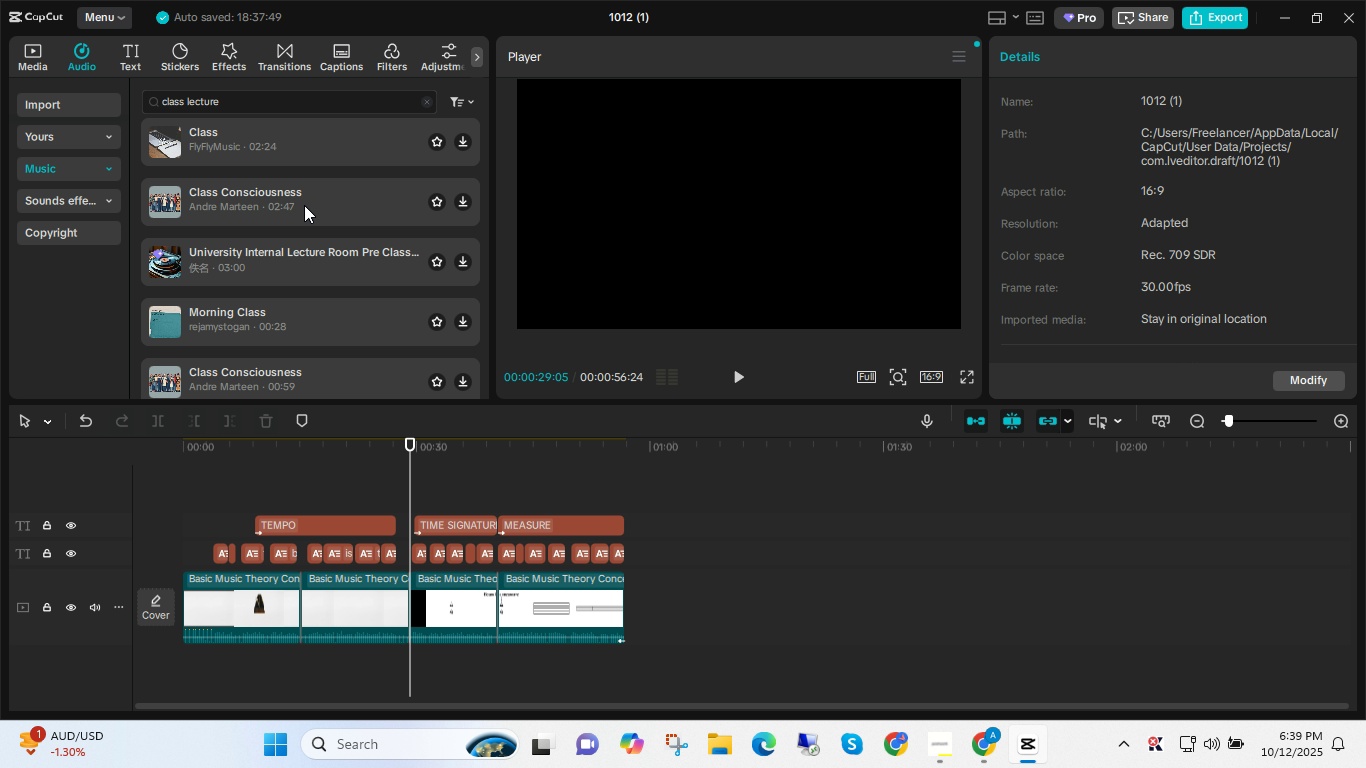 
mouse_move([360, 164])
 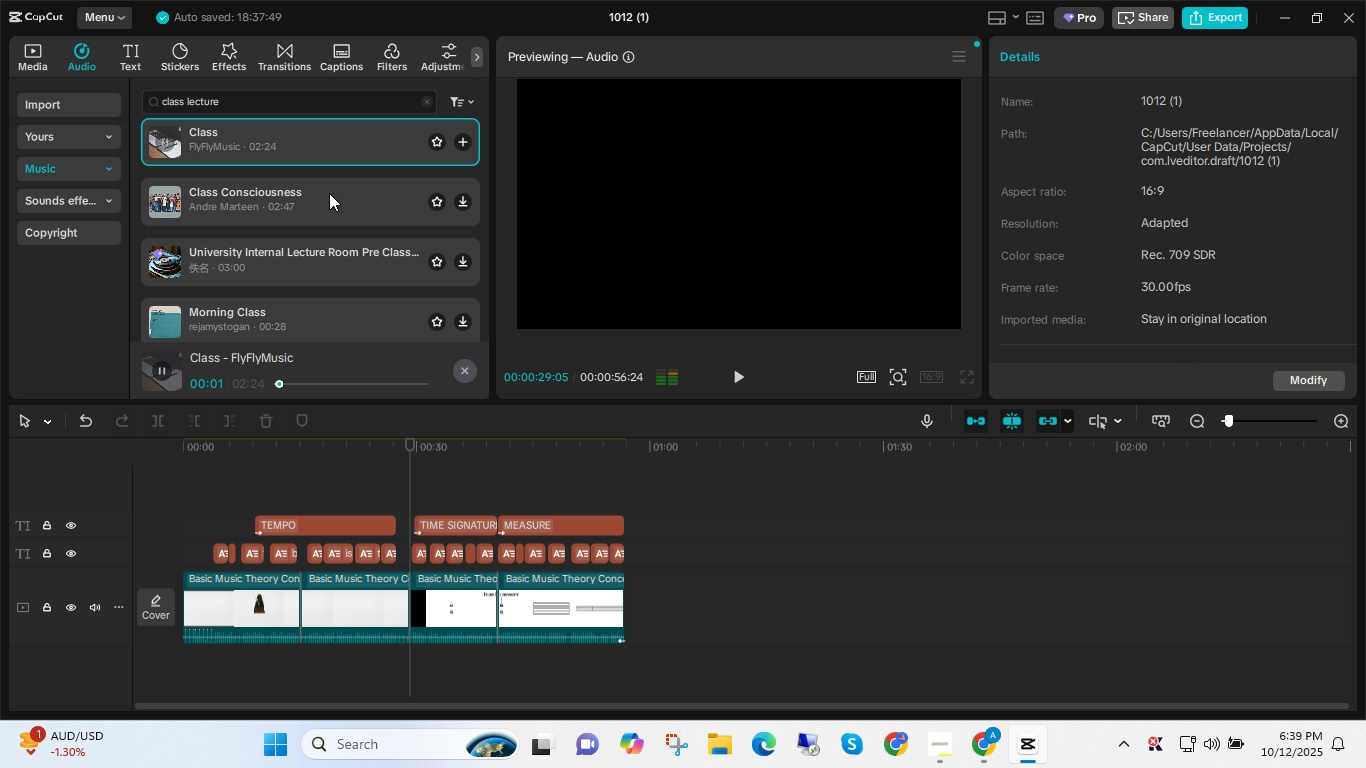 
left_click([329, 193])
 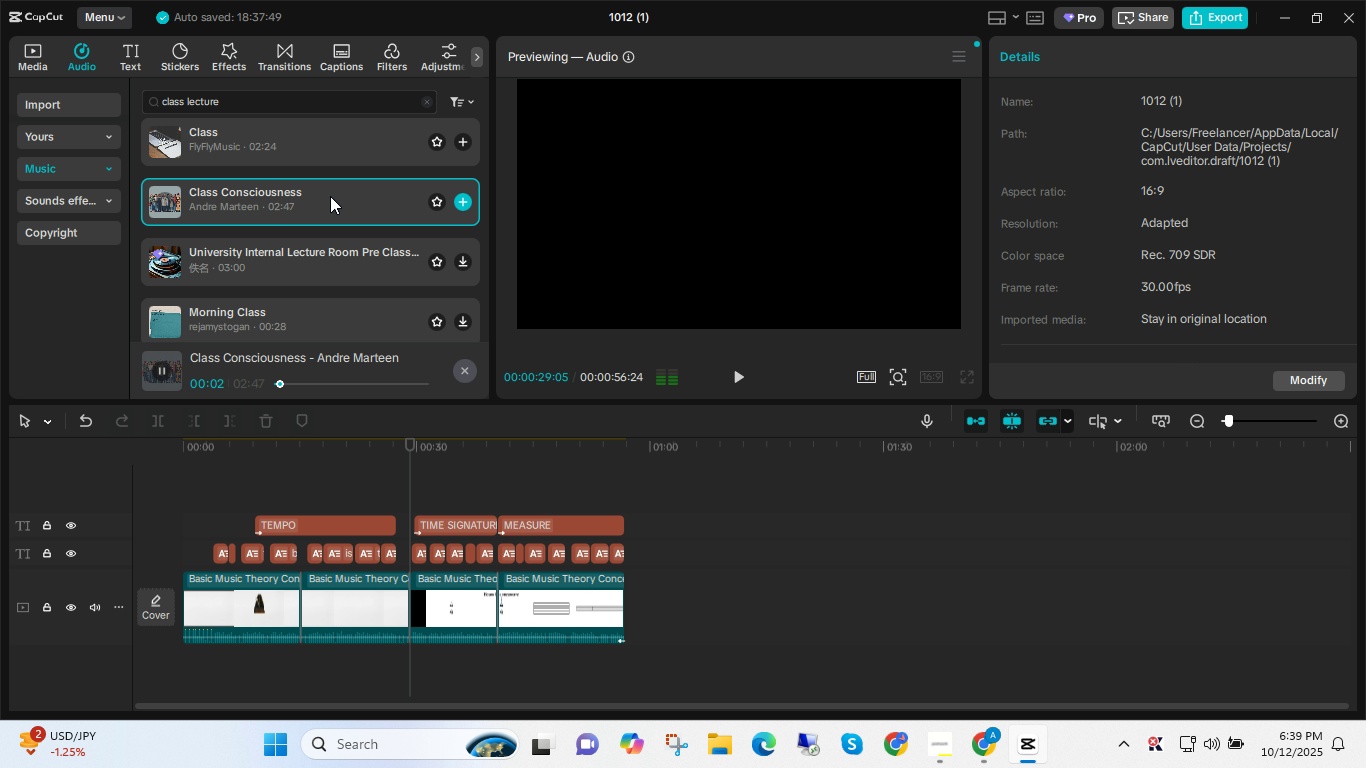 
left_click([310, 262])
 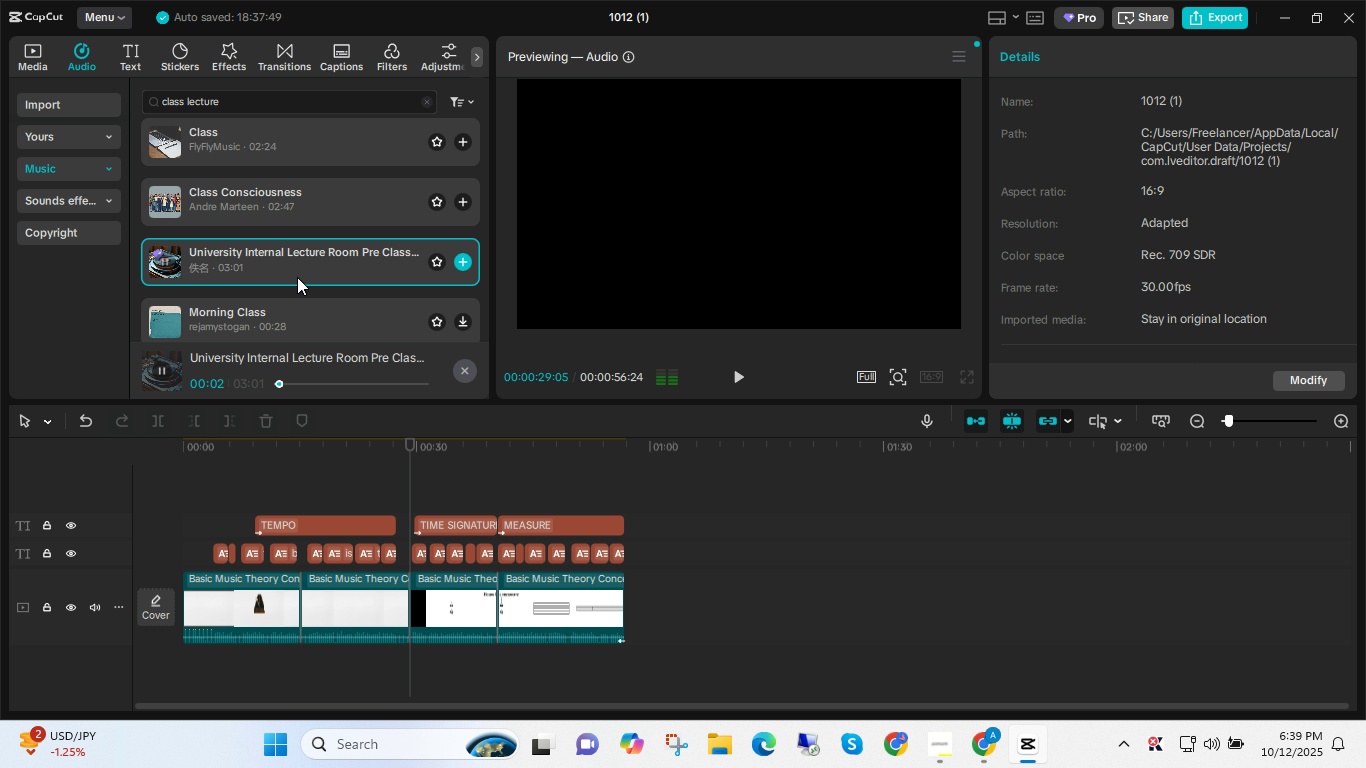 
left_click([305, 310])
 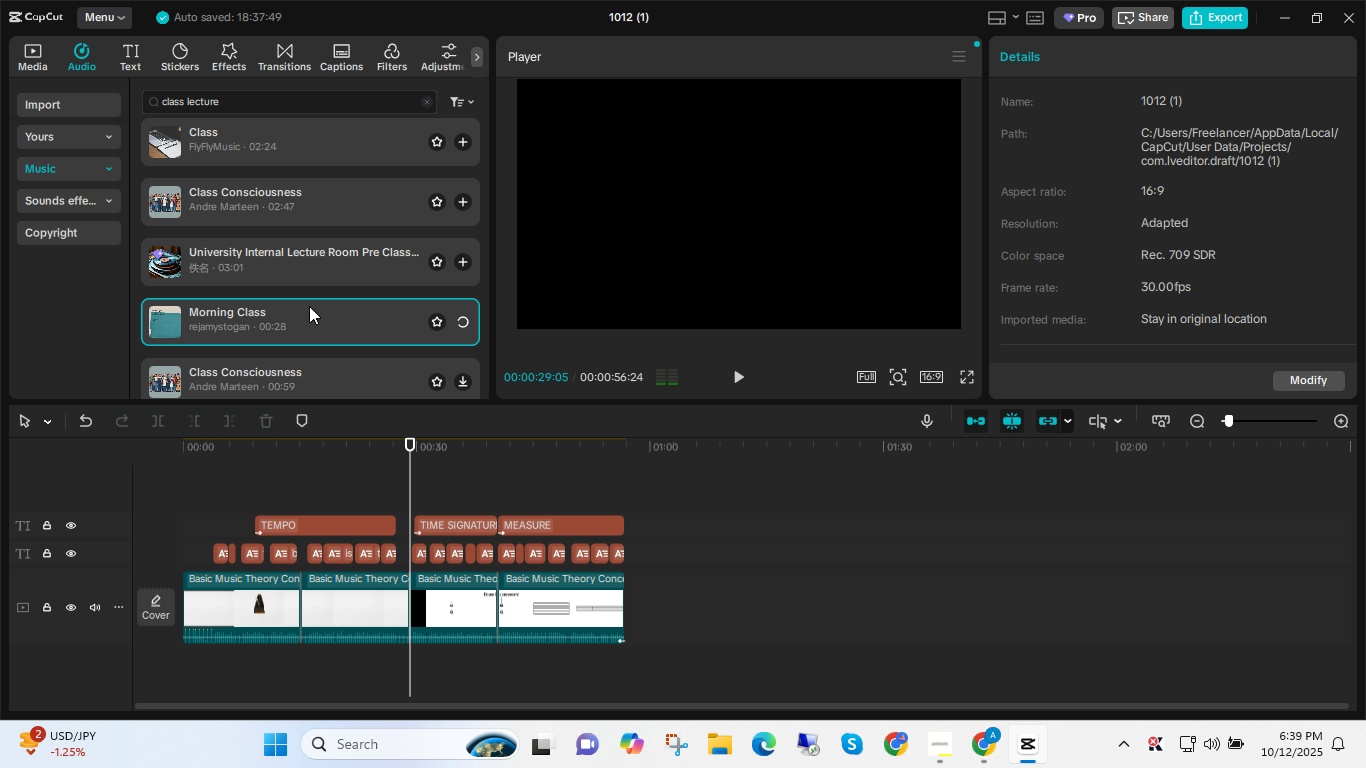 
scroll: coordinate [310, 305], scroll_direction: down, amount: 1.0
 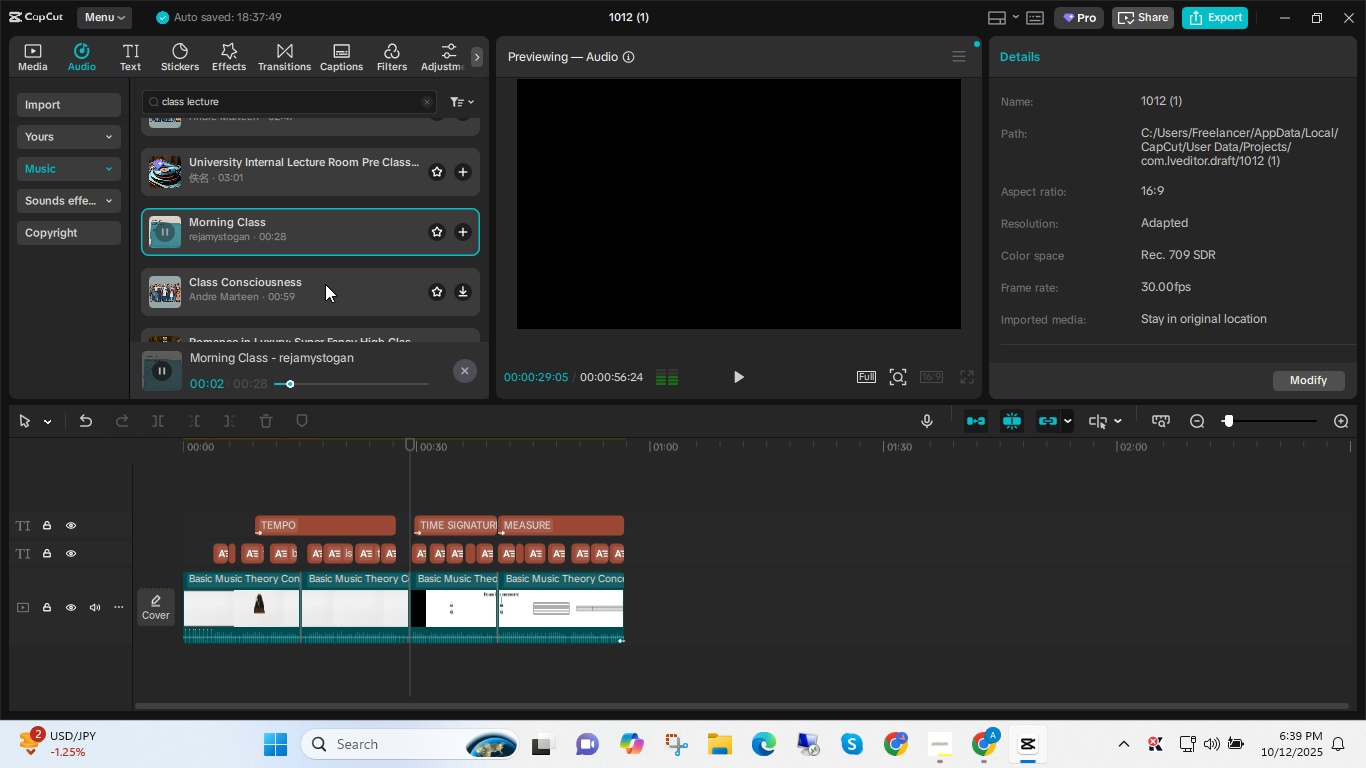 
left_click([325, 284])
 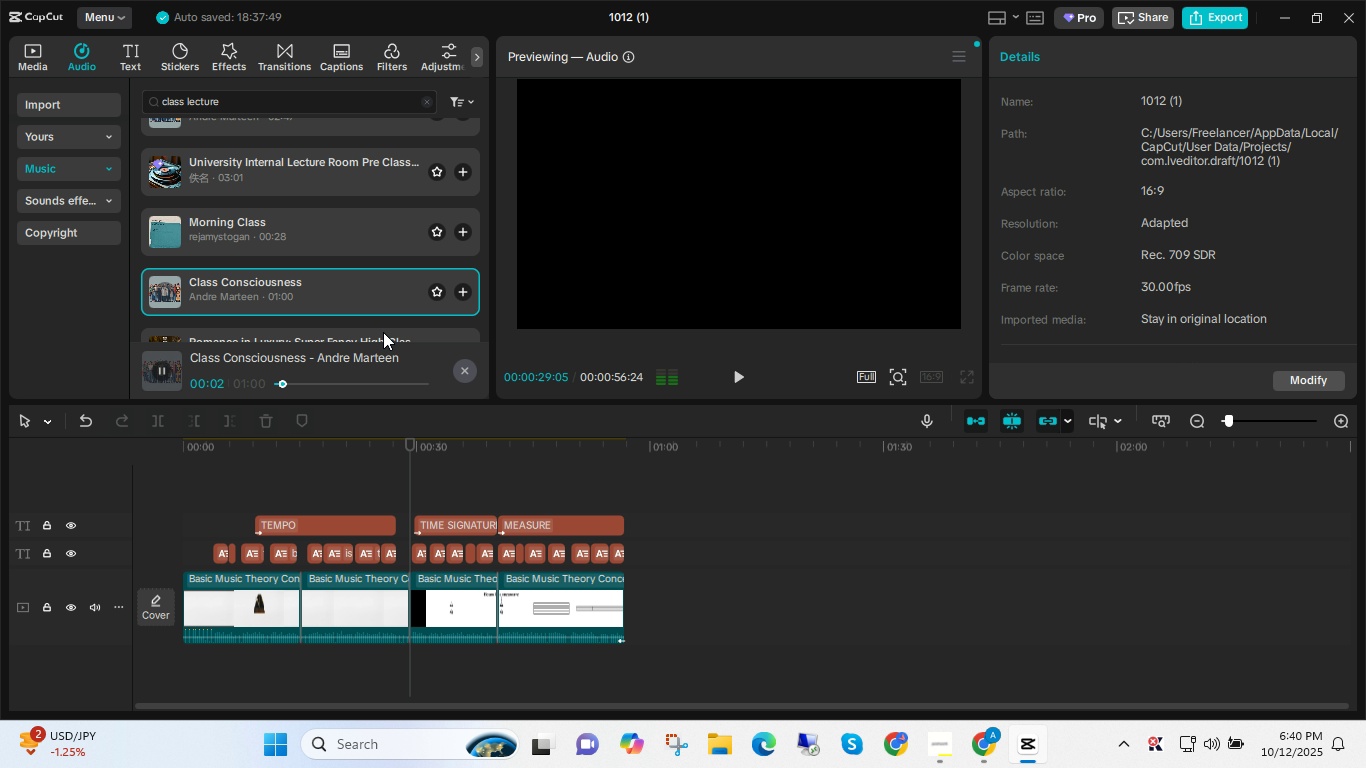 
scroll: coordinate [307, 269], scroll_direction: down, amount: 1.0
 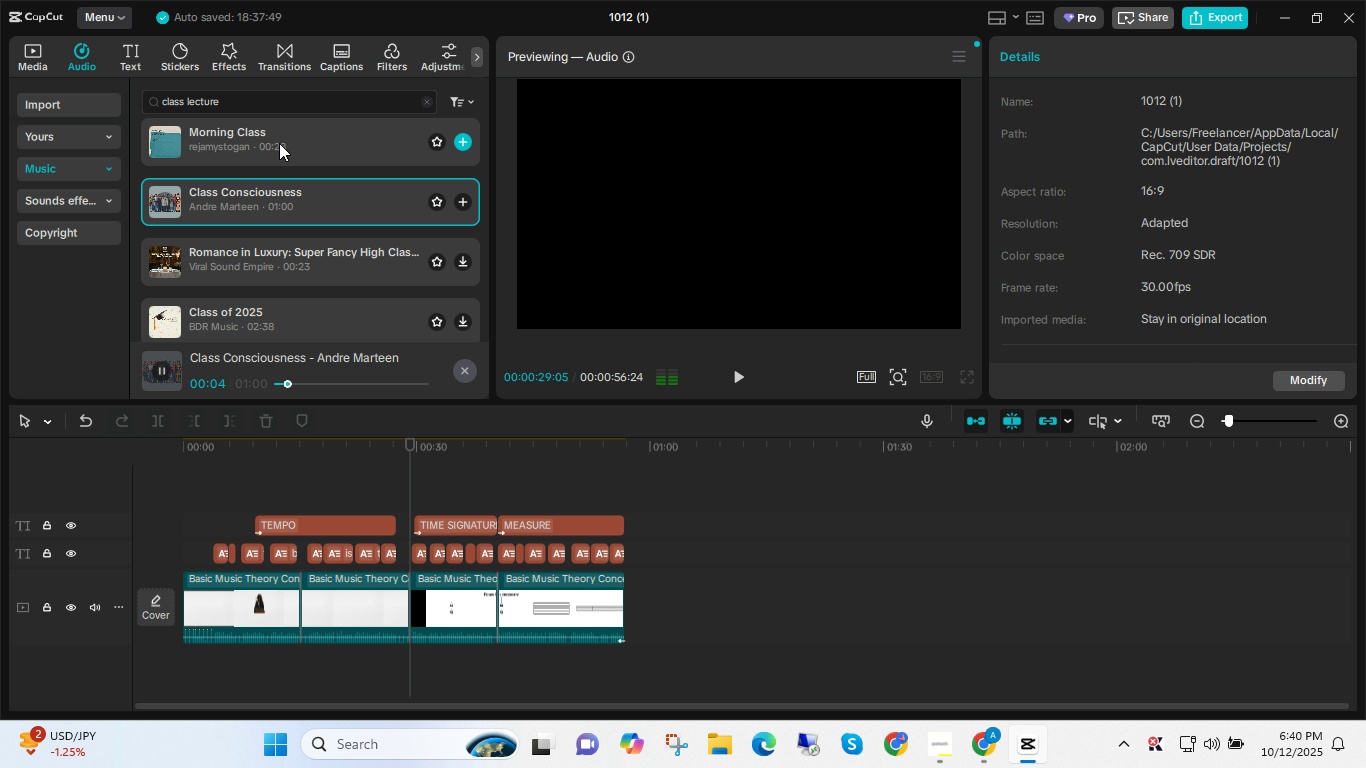 
left_click([279, 143])
 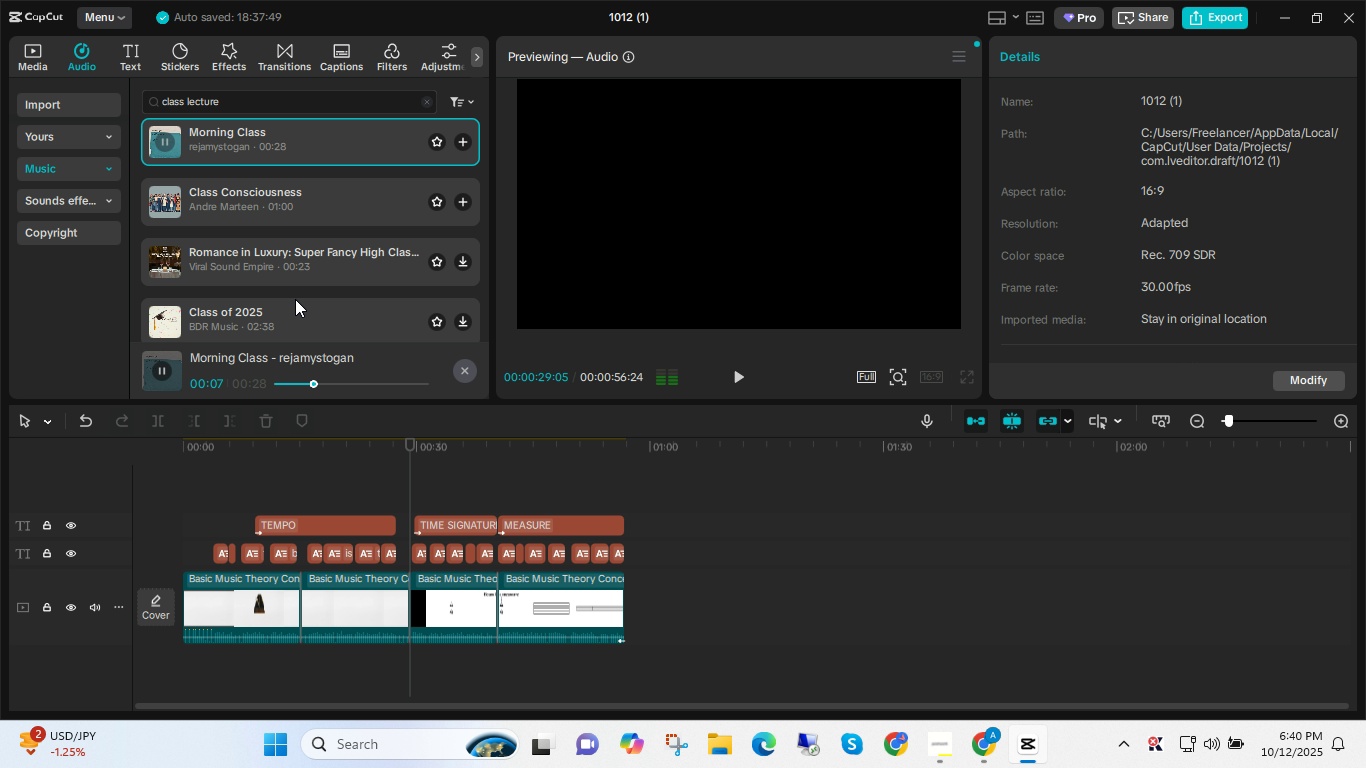 
wait(11.99)
 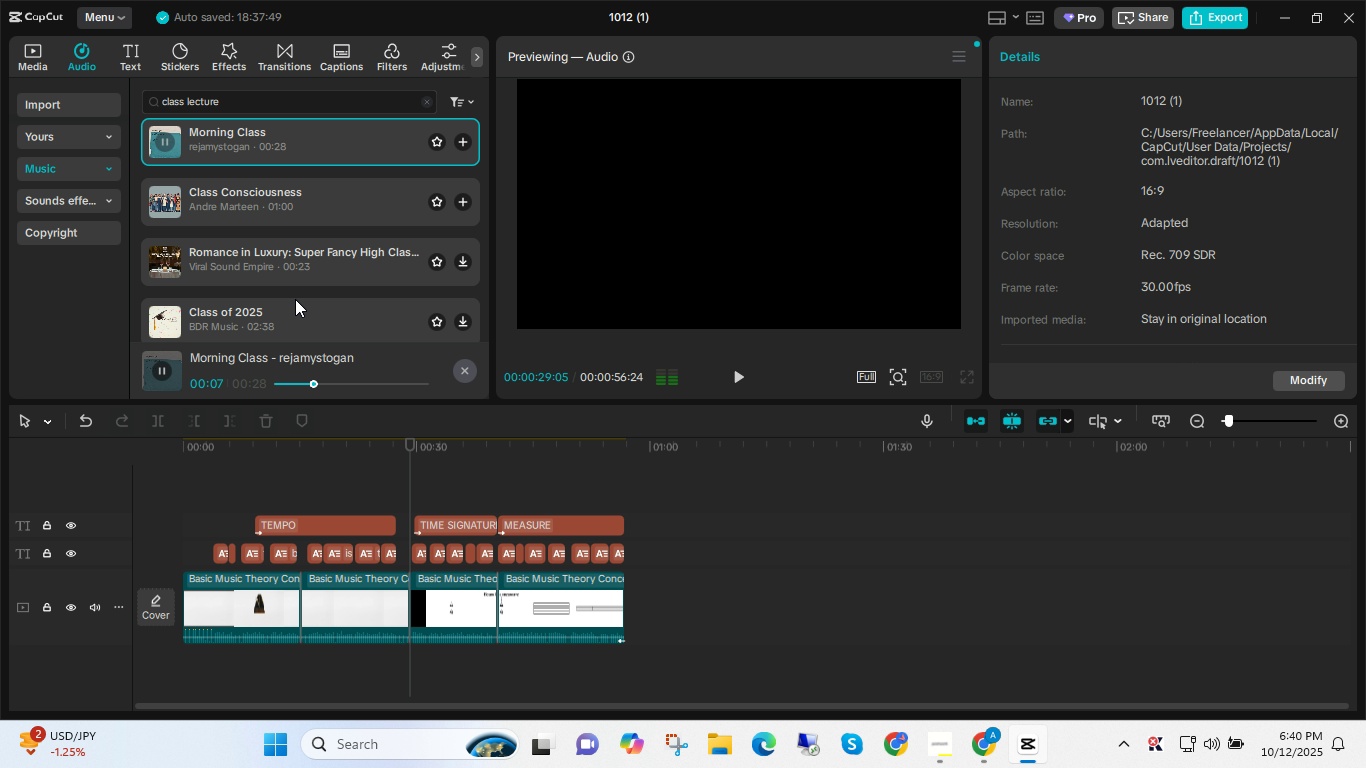 
left_click([462, 145])
 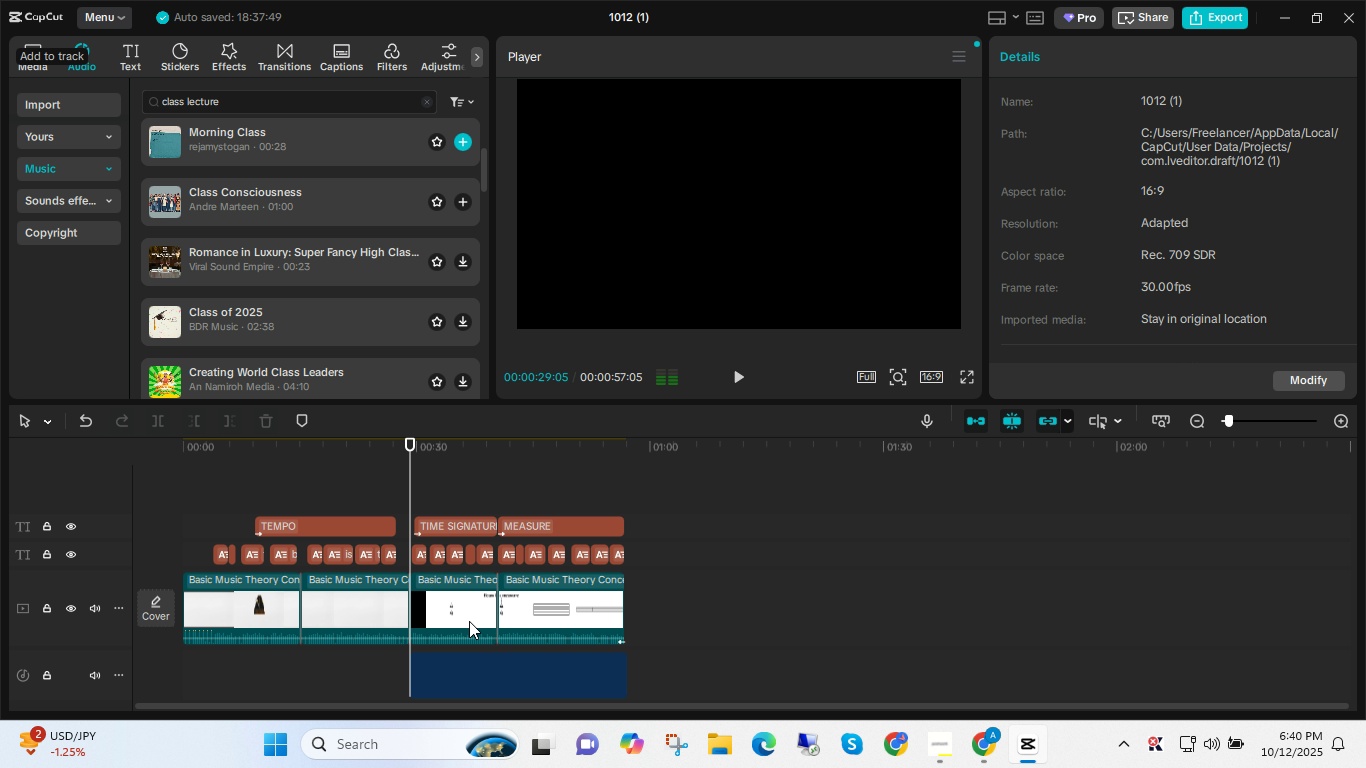 
scroll: coordinate [475, 623], scroll_direction: down, amount: 3.0
 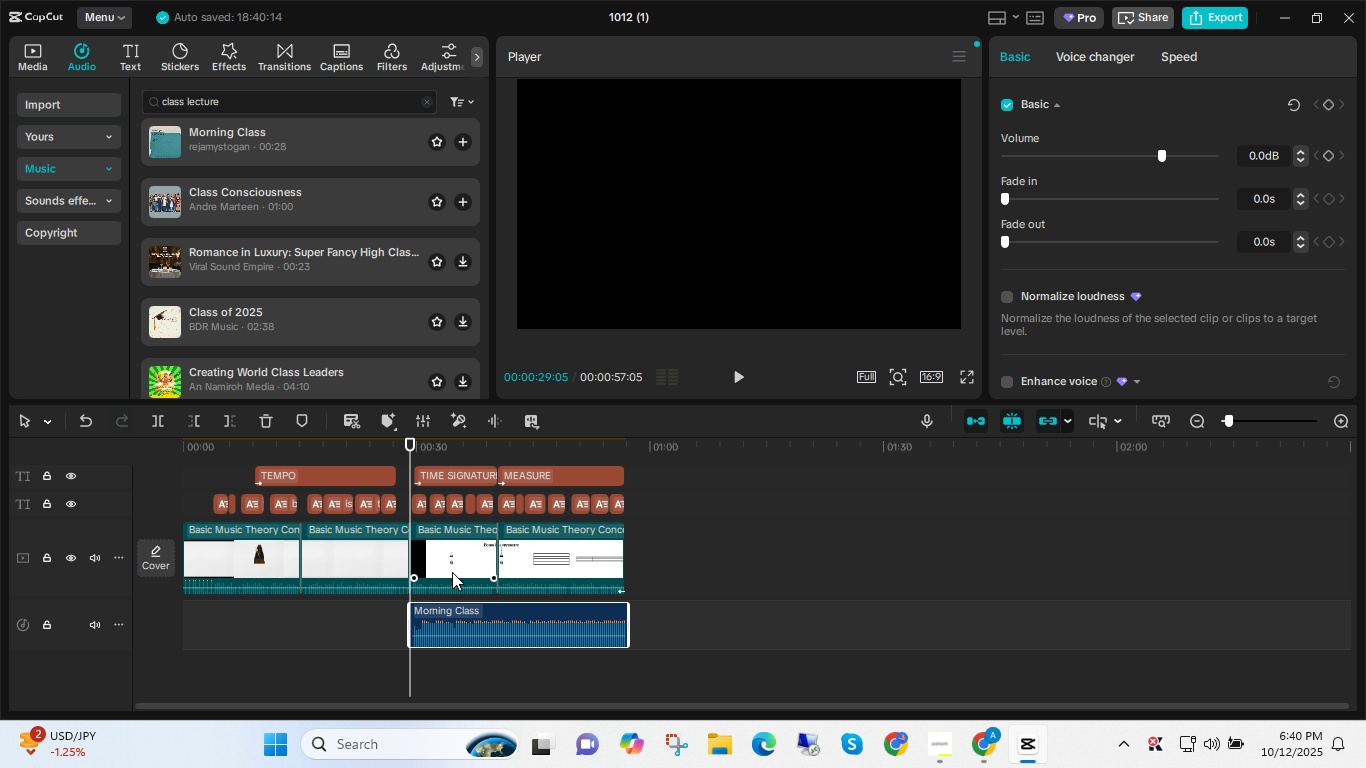 
key(Space)
 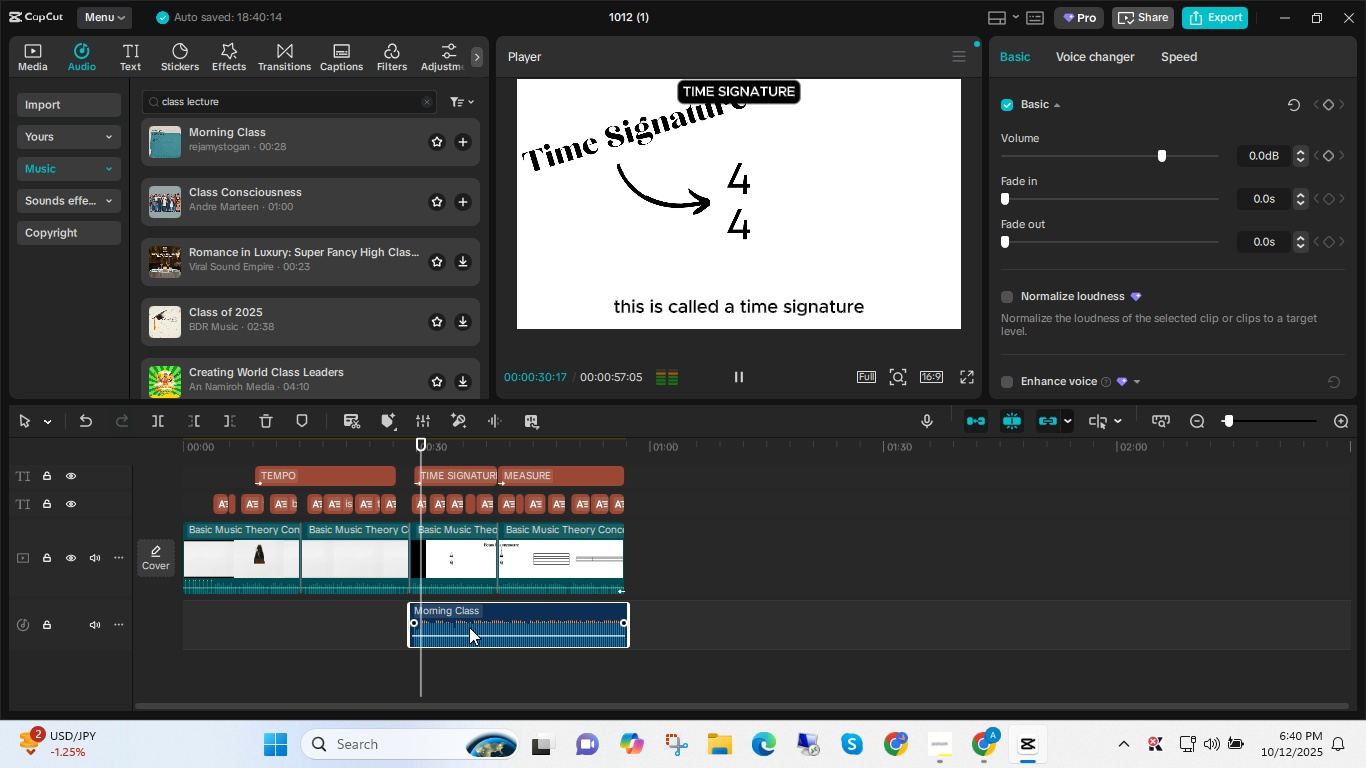 
left_click_drag(start_coordinate=[467, 635], to_coordinate=[469, 642])
 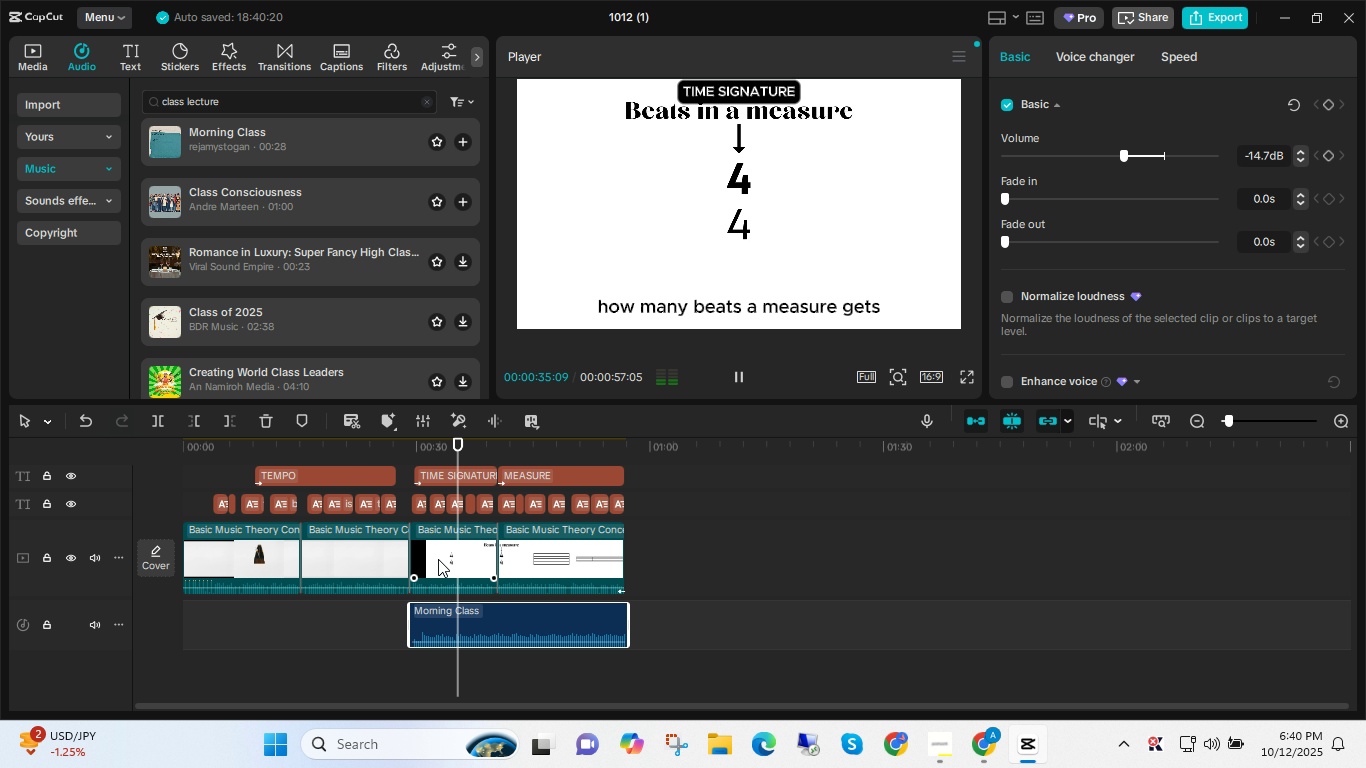 
left_click_drag(start_coordinate=[407, 625], to_coordinate=[368, 625])
 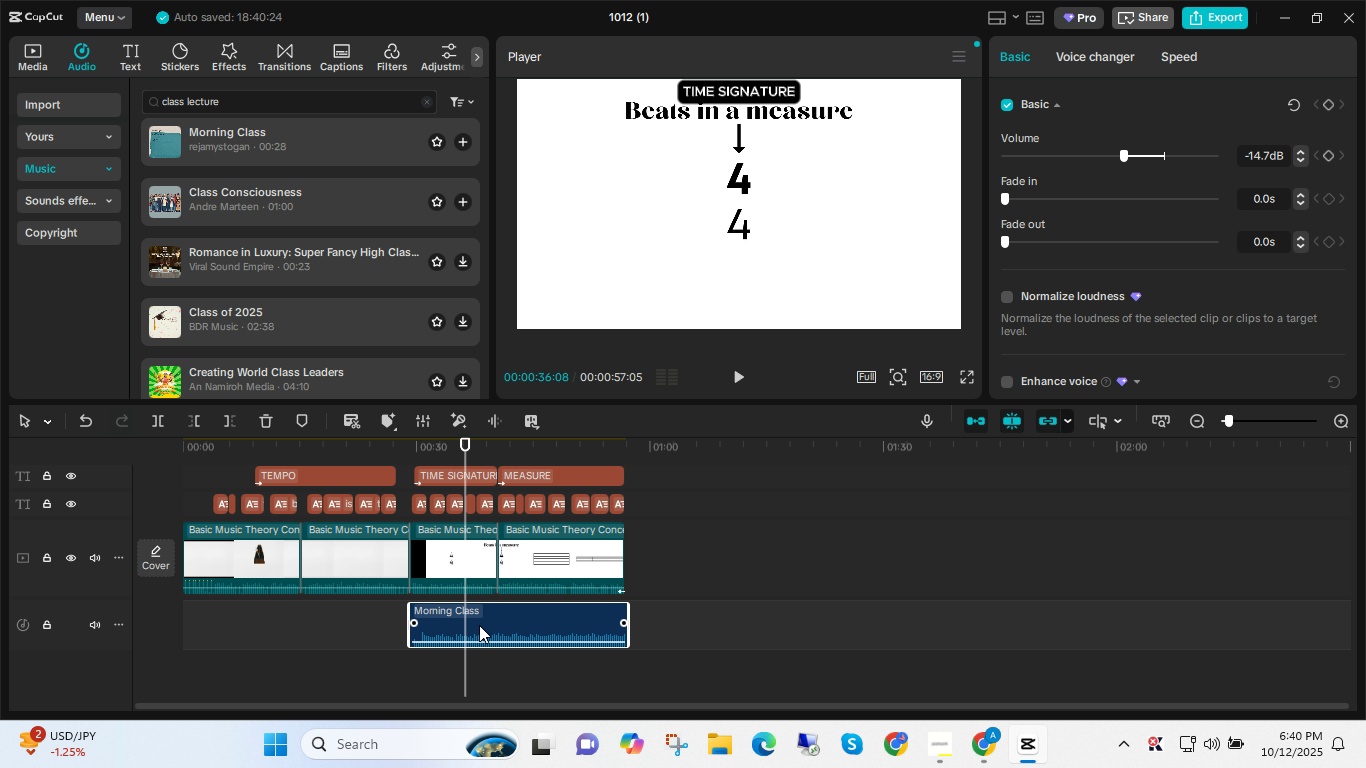 
left_click_drag(start_coordinate=[479, 625], to_coordinate=[458, 626])
 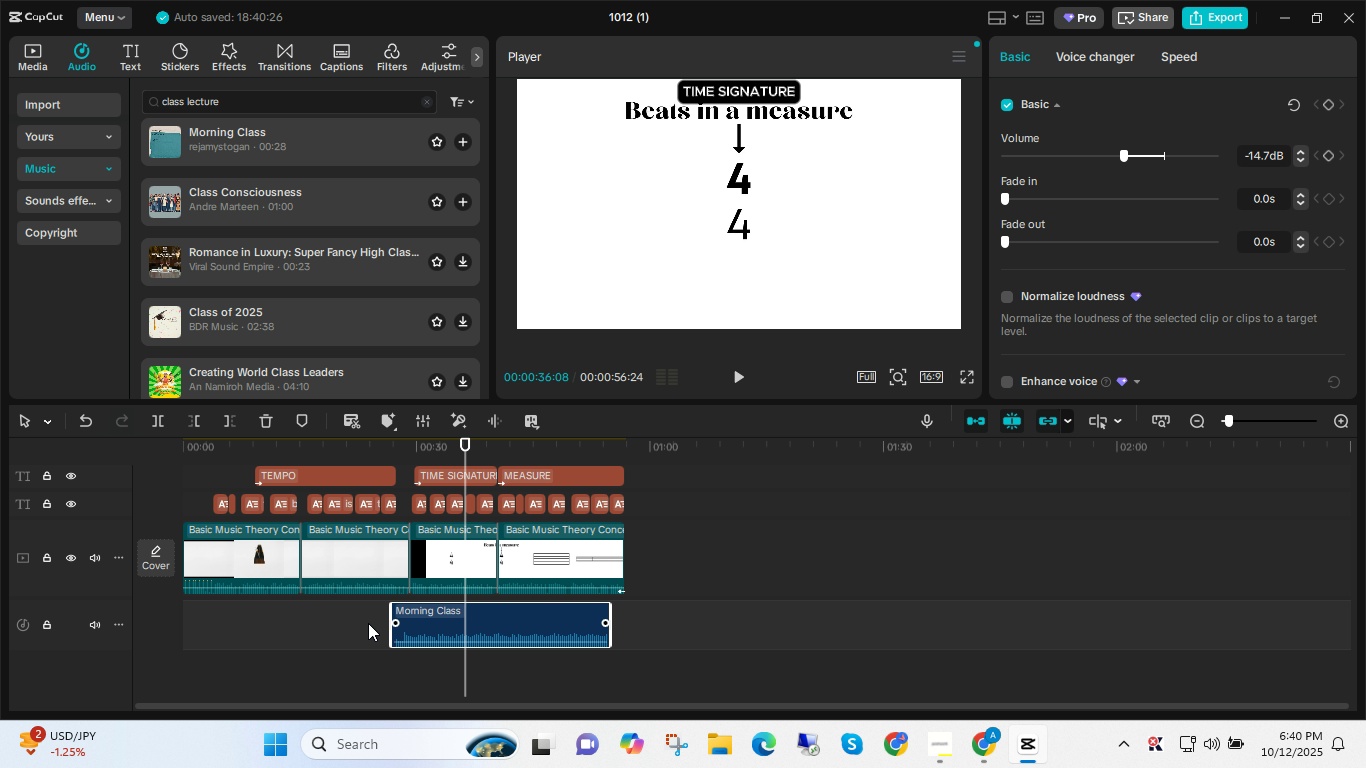 
left_click([368, 623])
 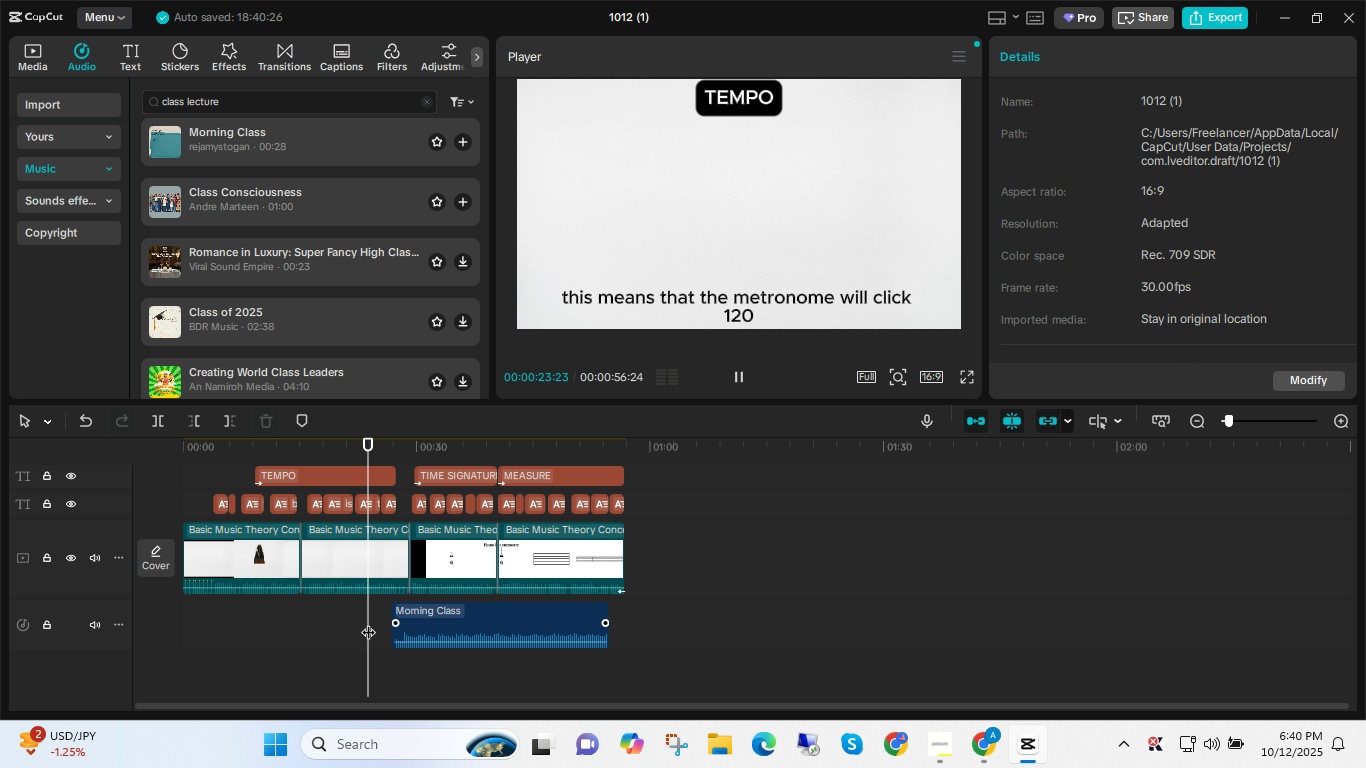 
key(Space)
 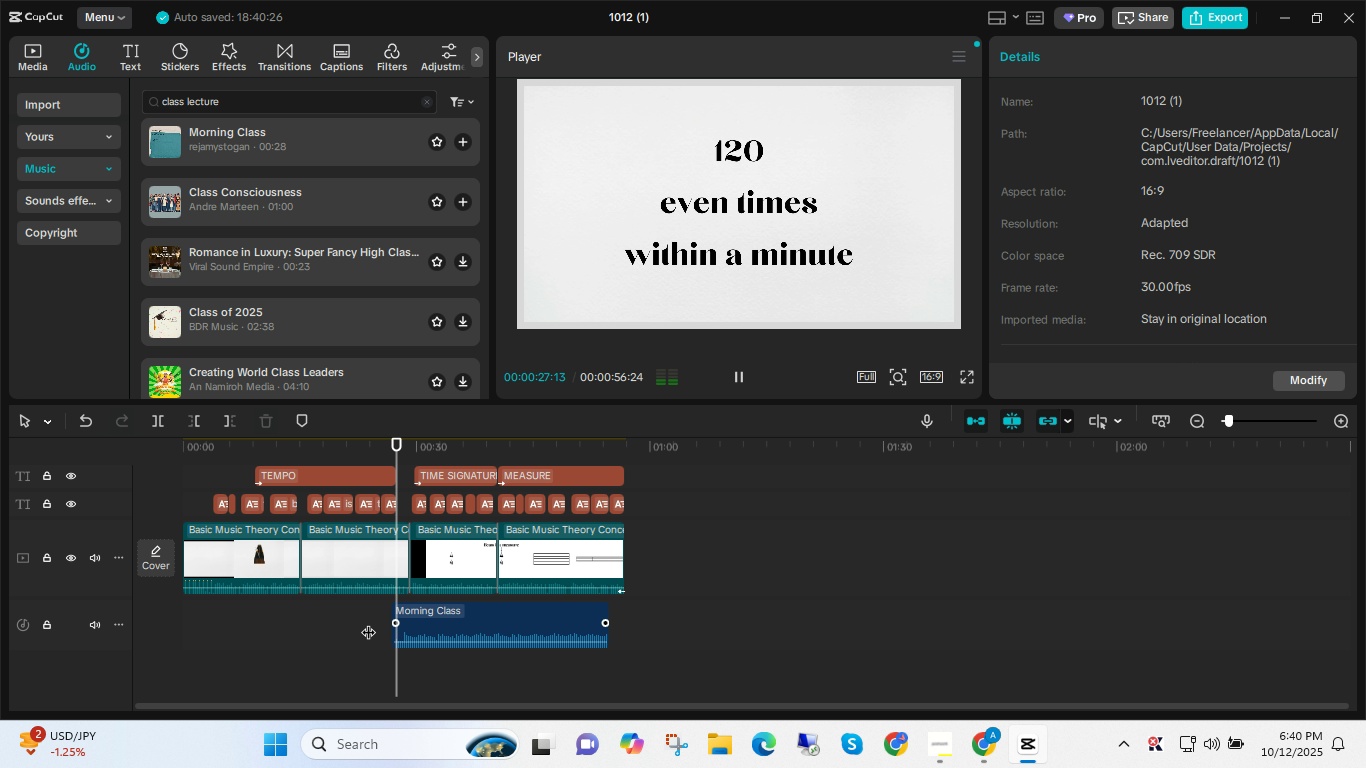 
left_click_drag(start_coordinate=[467, 614], to_coordinate=[483, 612])
 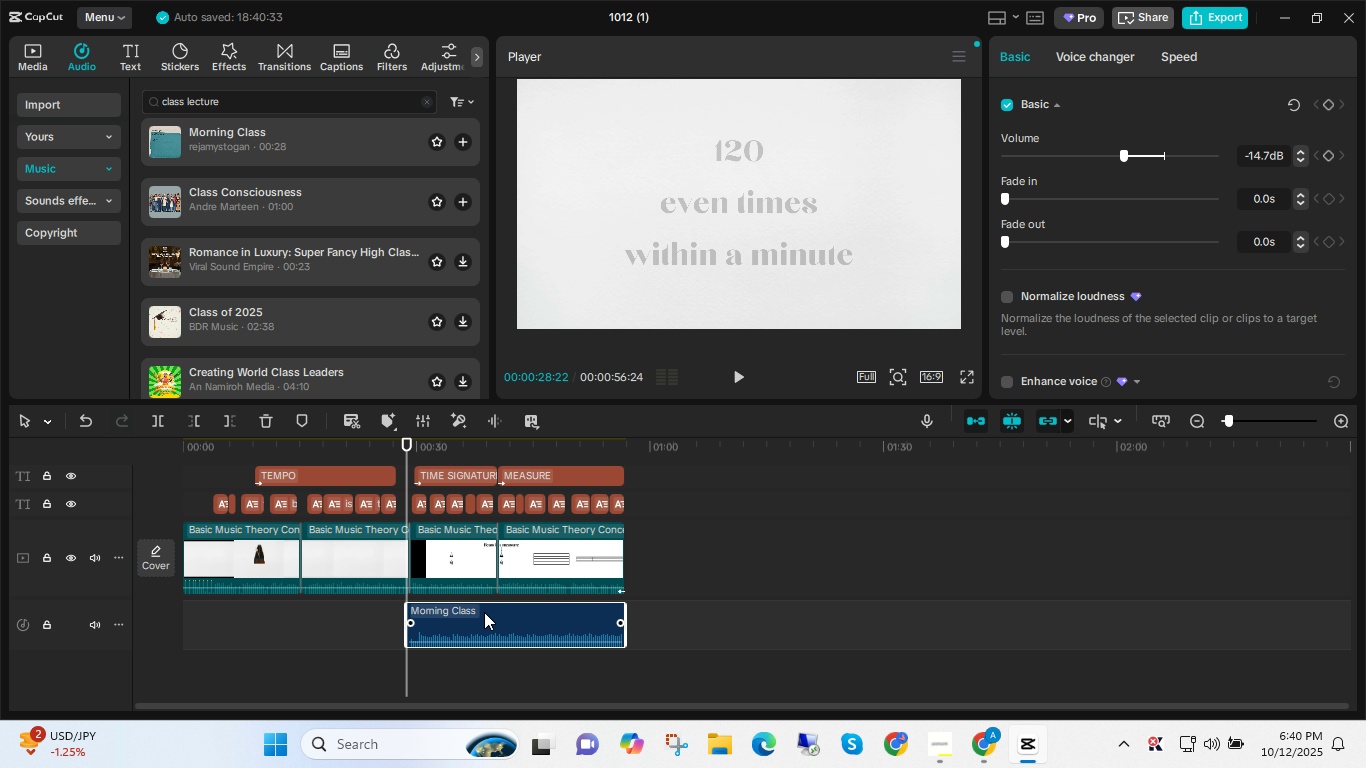 
key(Space)
 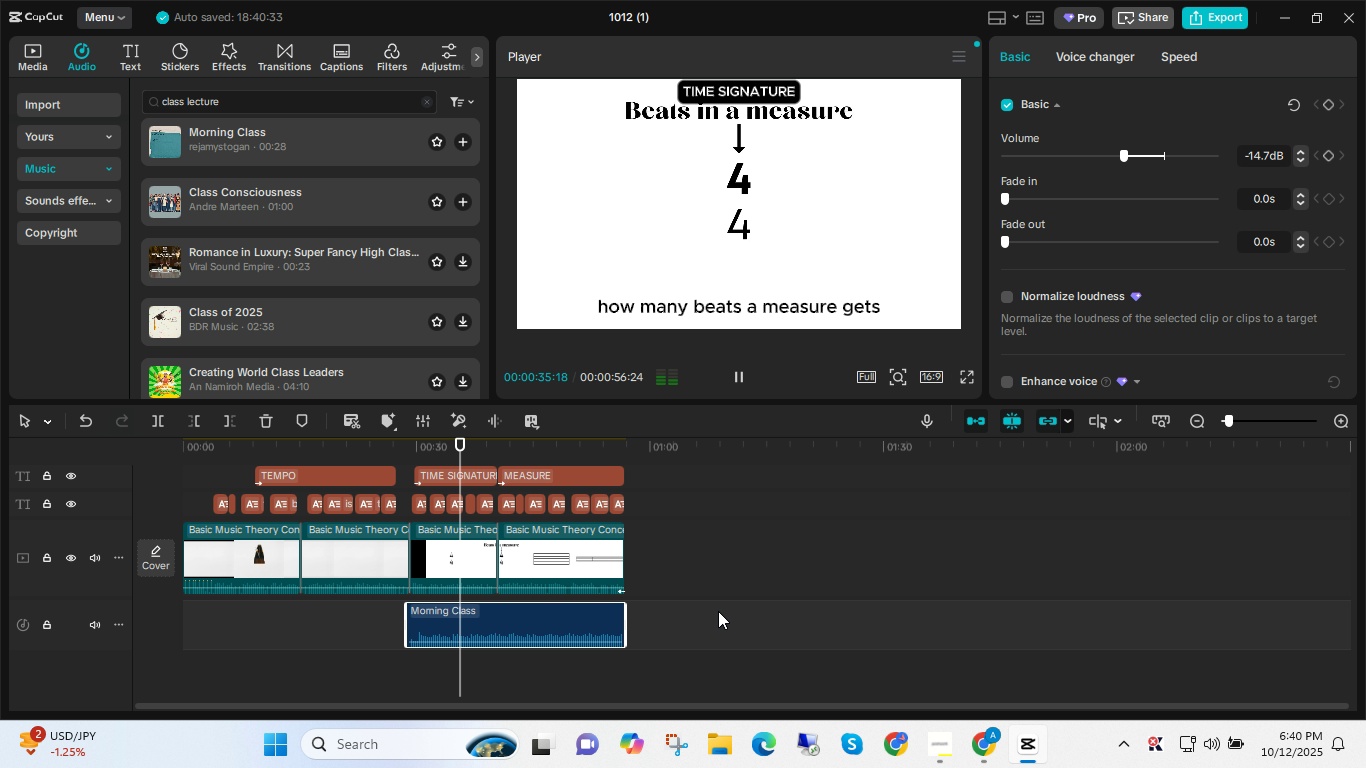 
wait(11.83)
 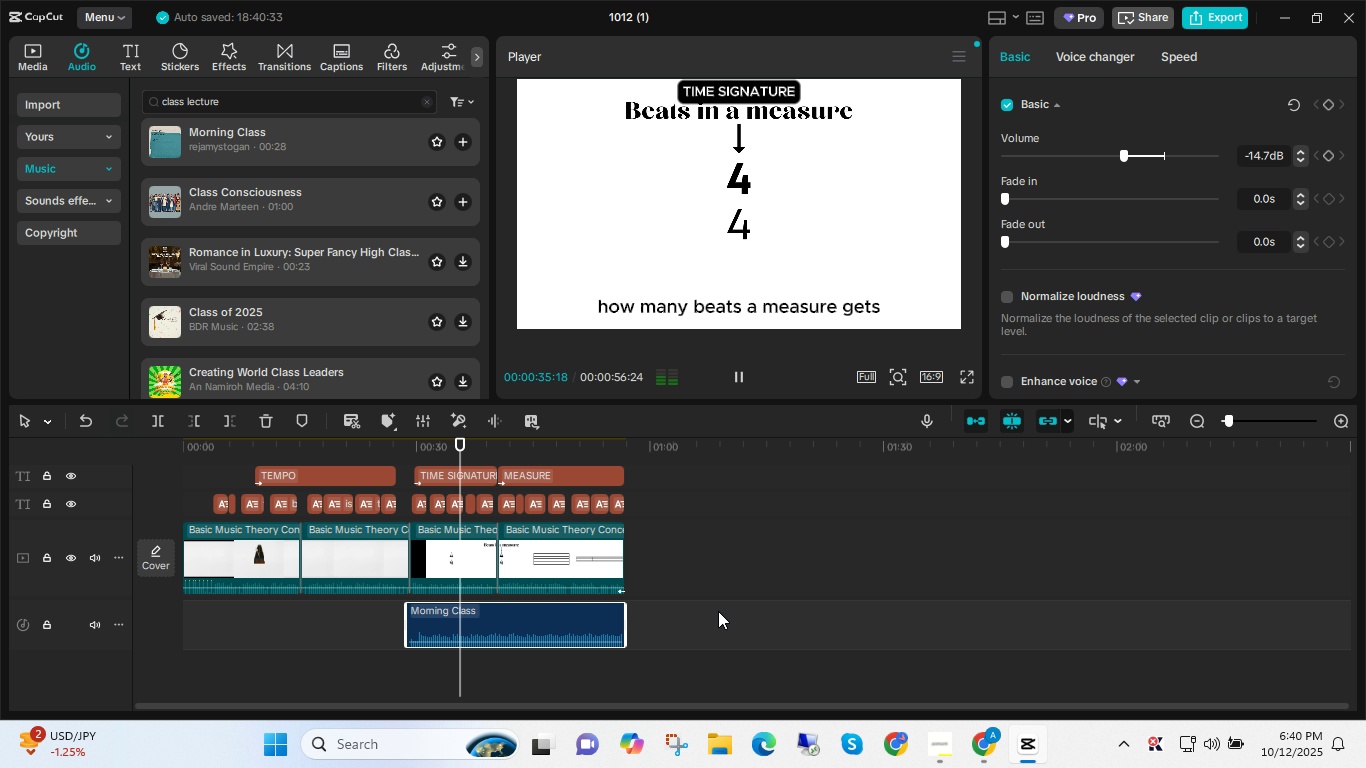 
left_click([1303, 153])
 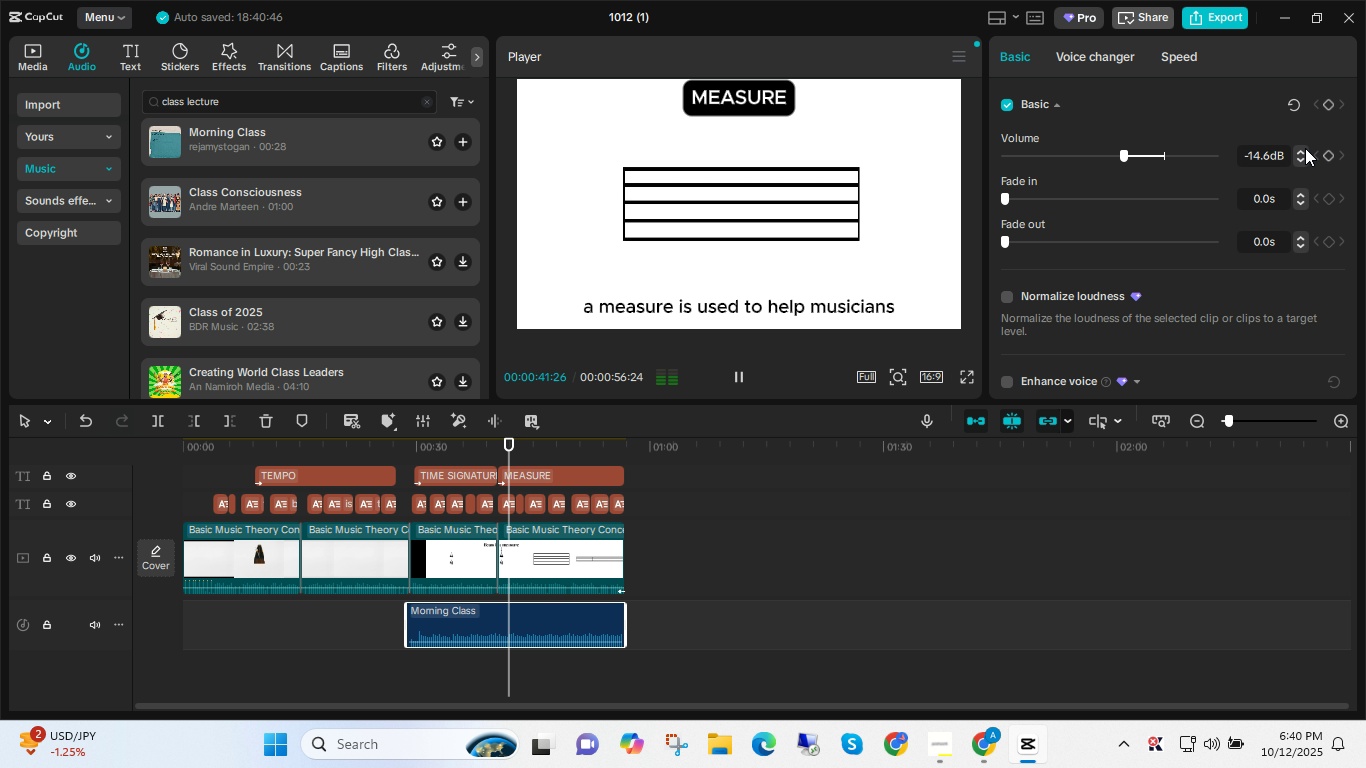 
double_click([1305, 148])
 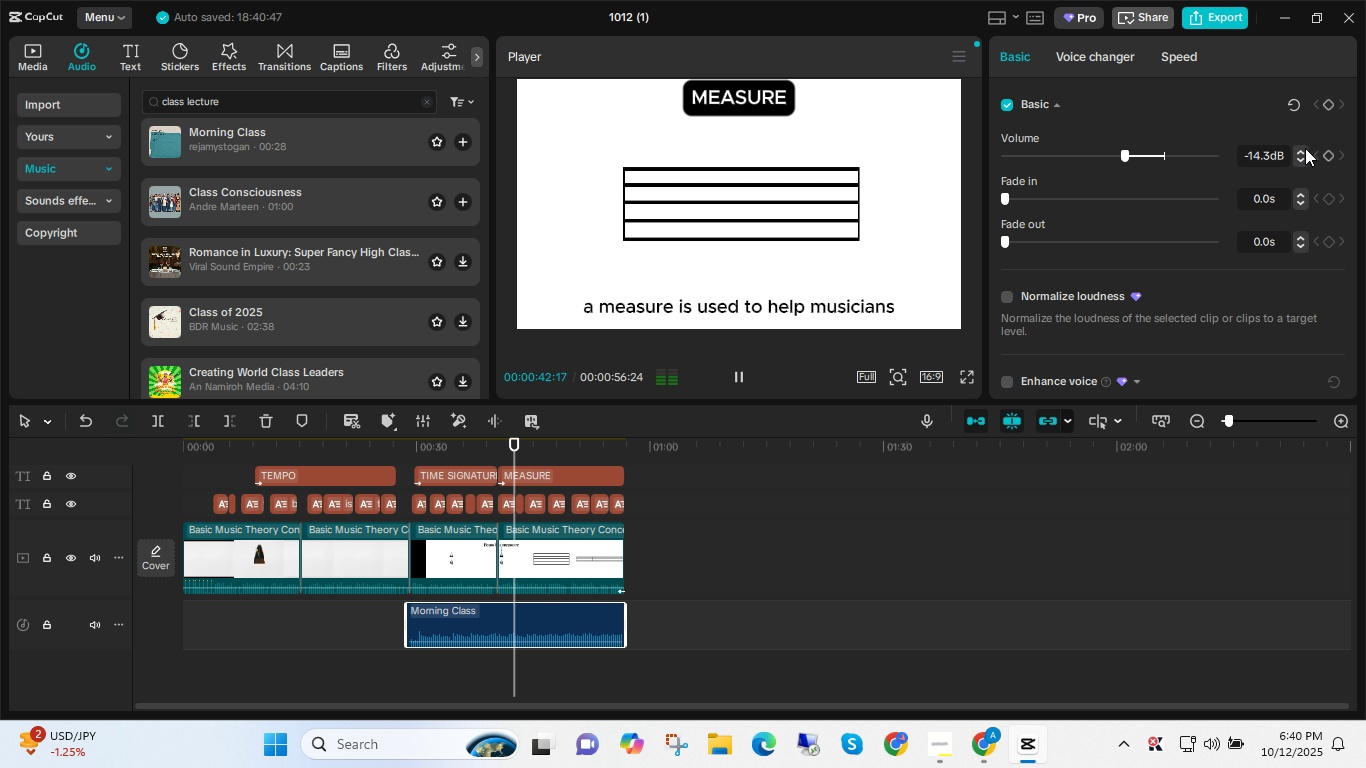 
triple_click([1305, 148])
 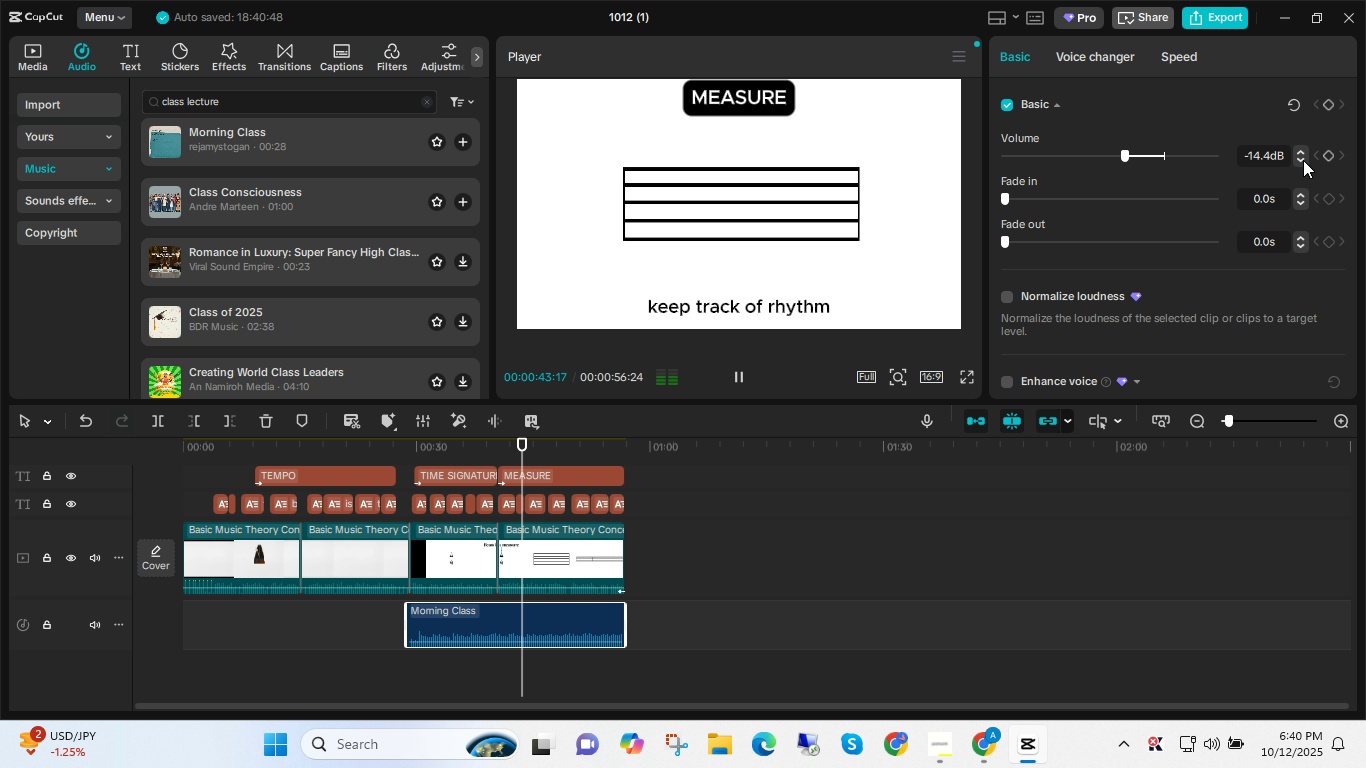 
double_click([1303, 160])
 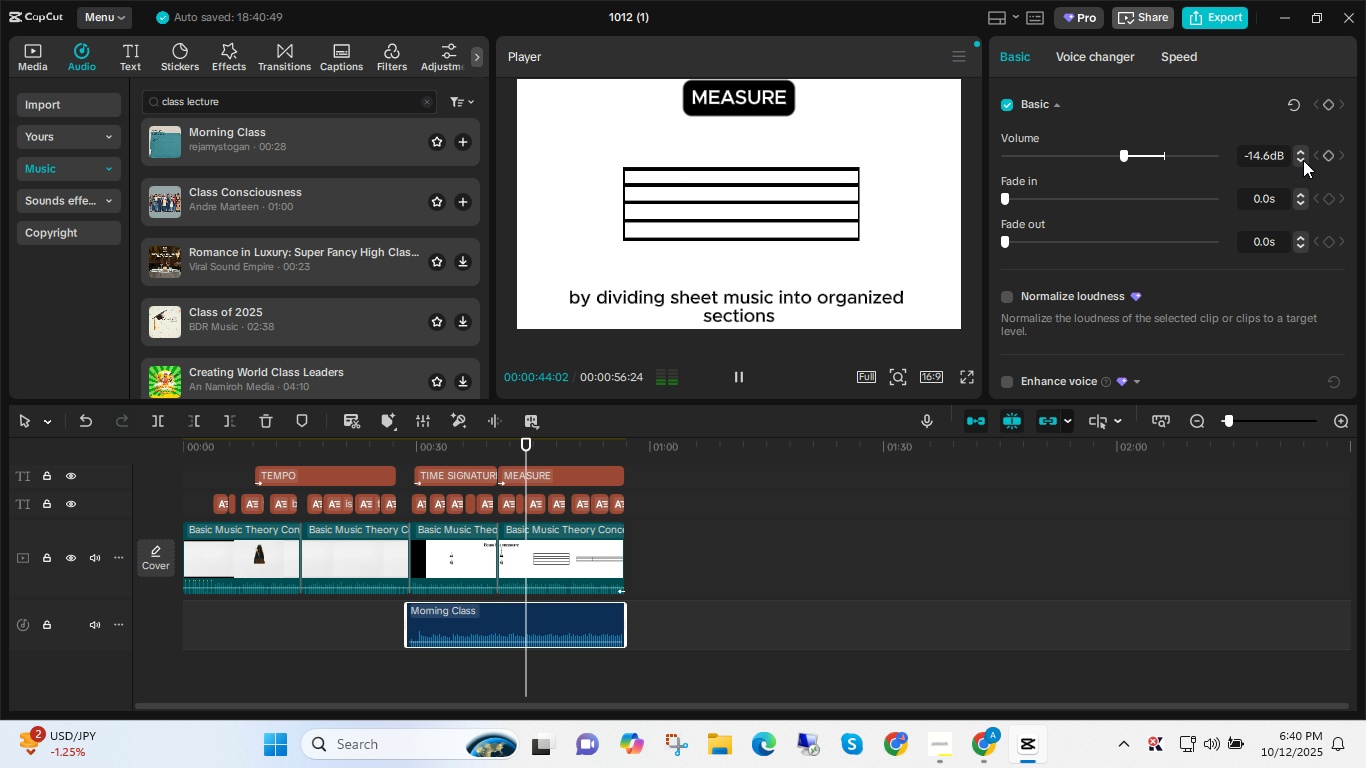 
triple_click([1303, 160])
 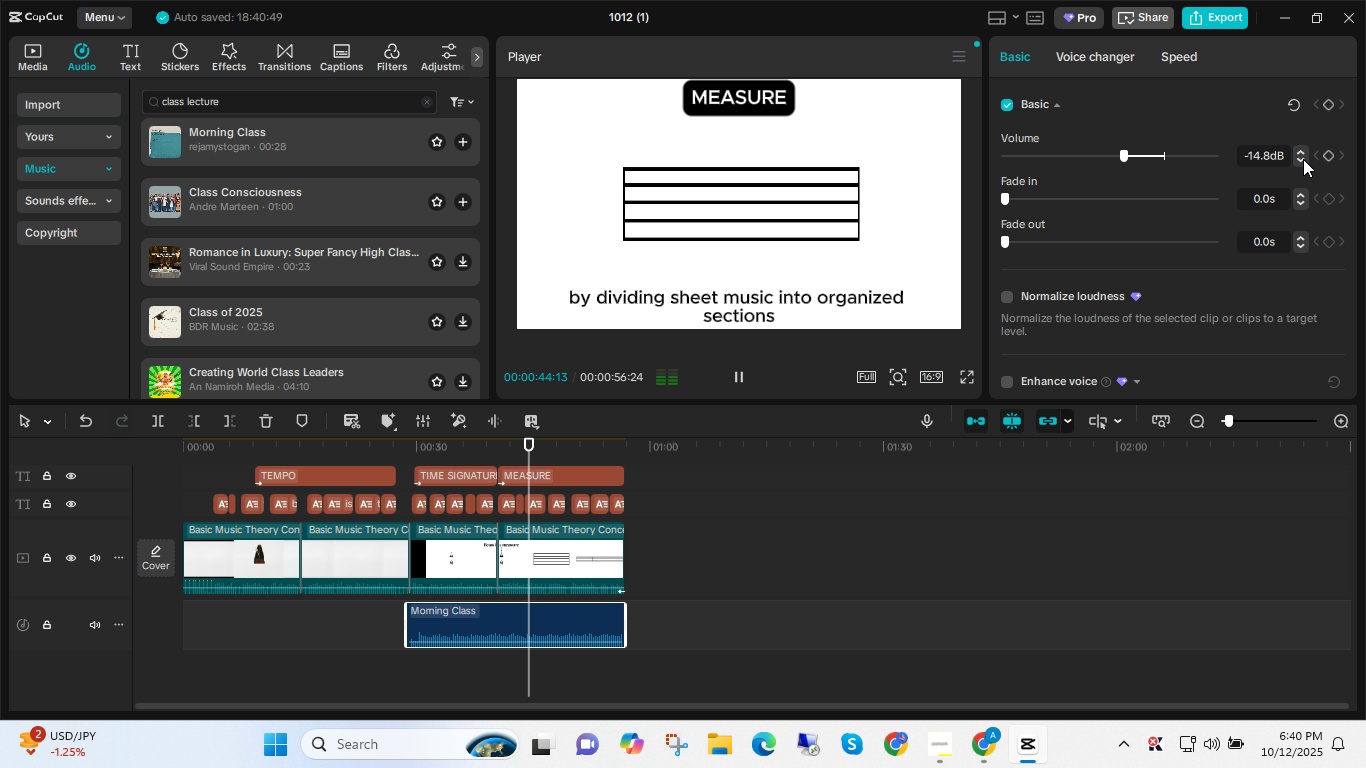 
triple_click([1303, 159])
 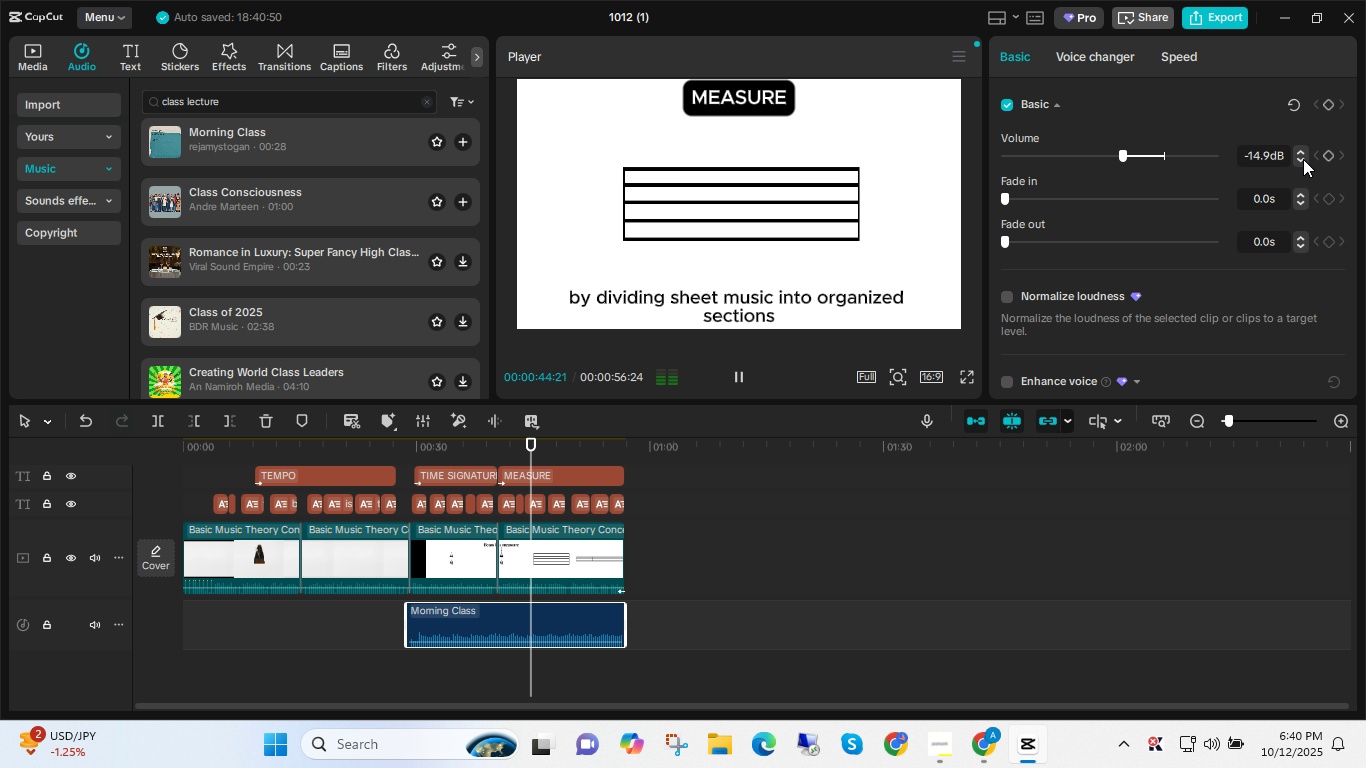 
triple_click([1303, 159])
 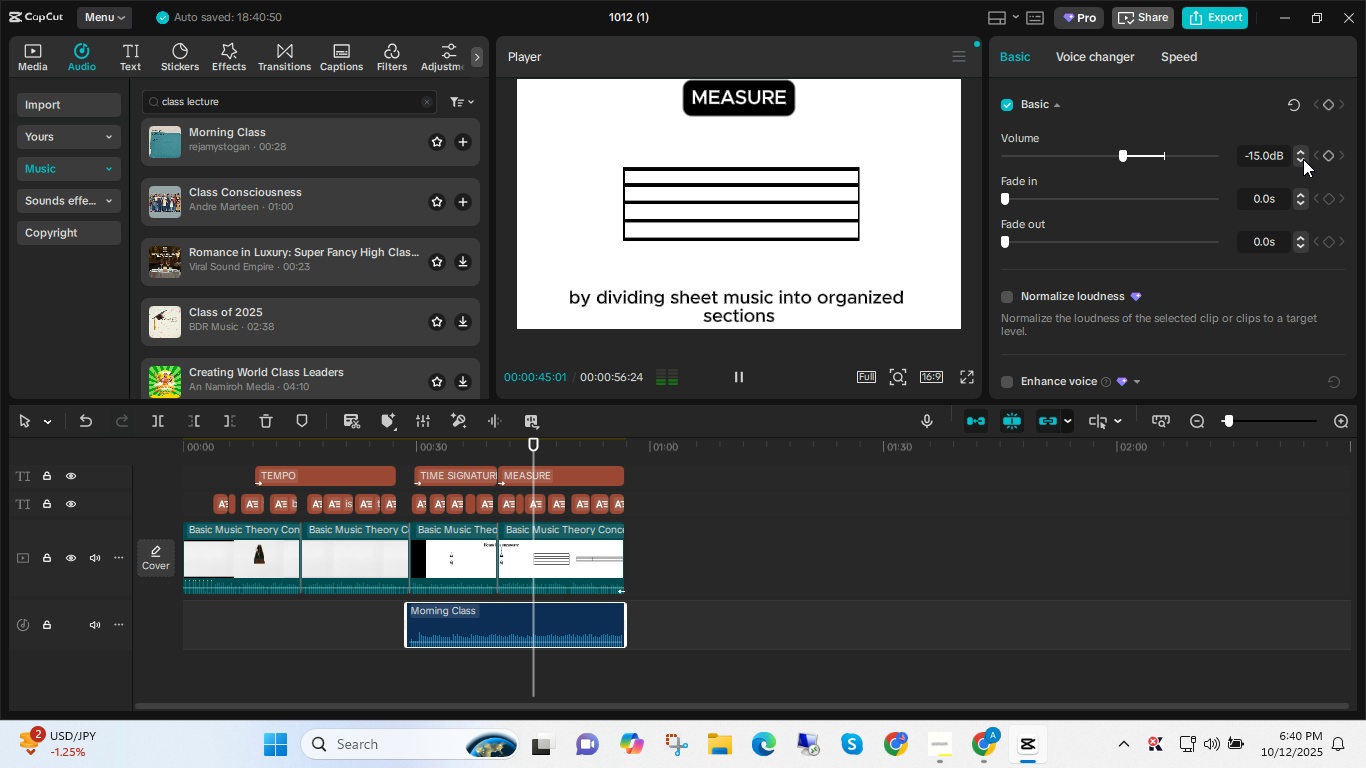 
triple_click([1303, 159])
 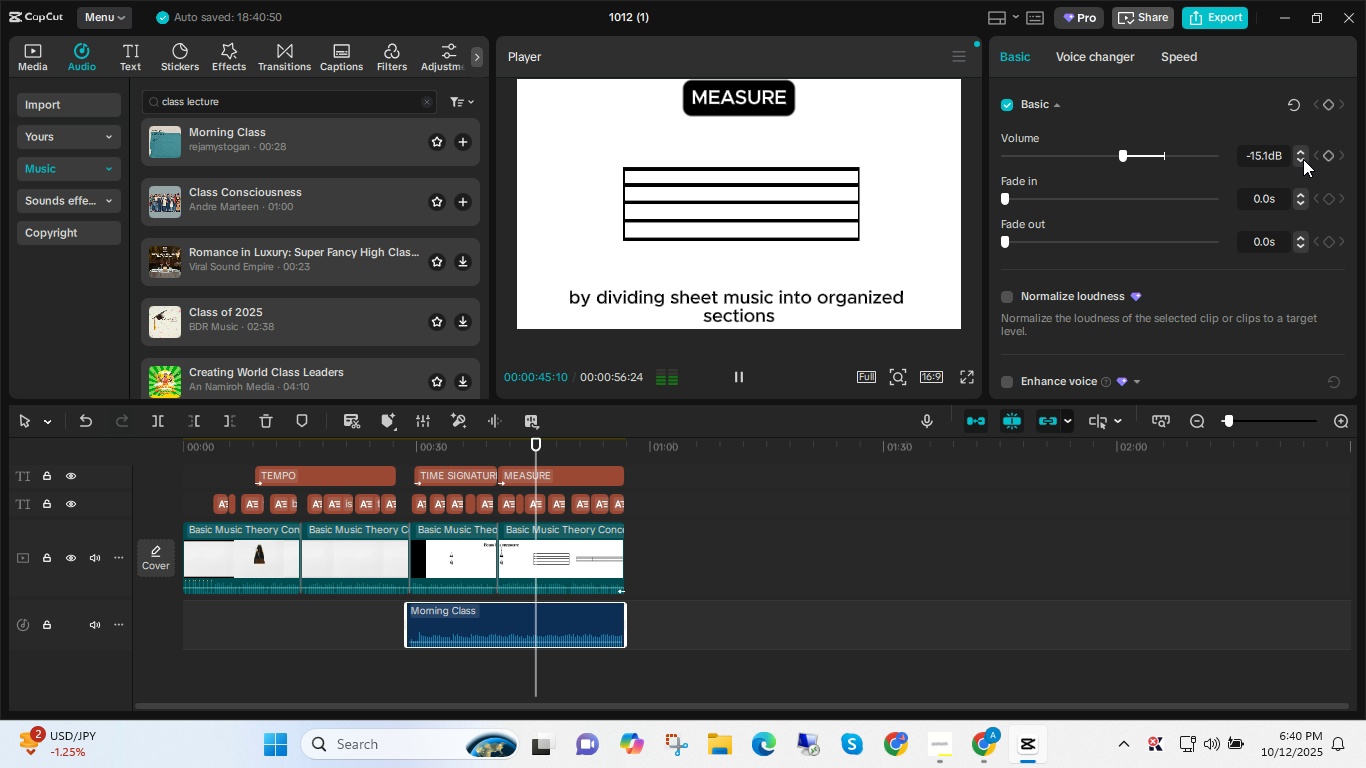 
triple_click([1303, 159])
 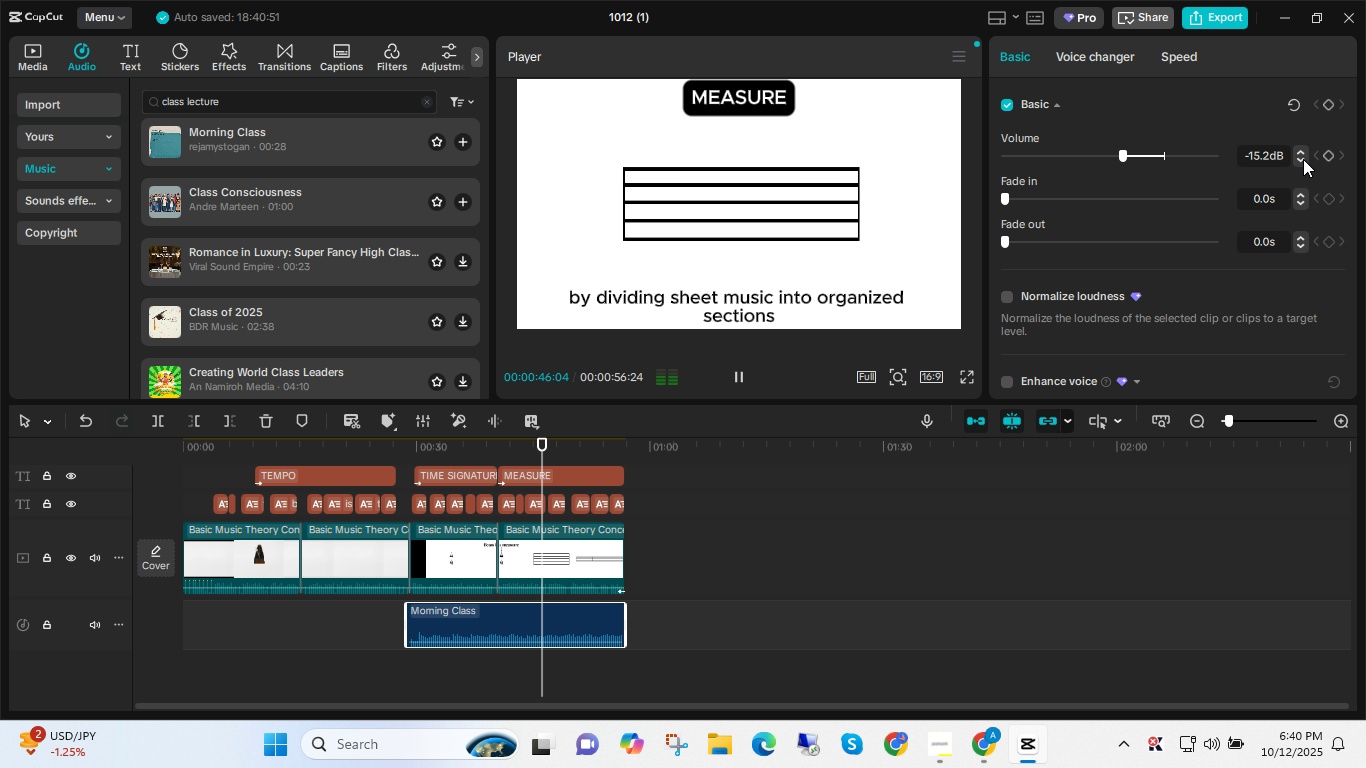 
double_click([1303, 159])
 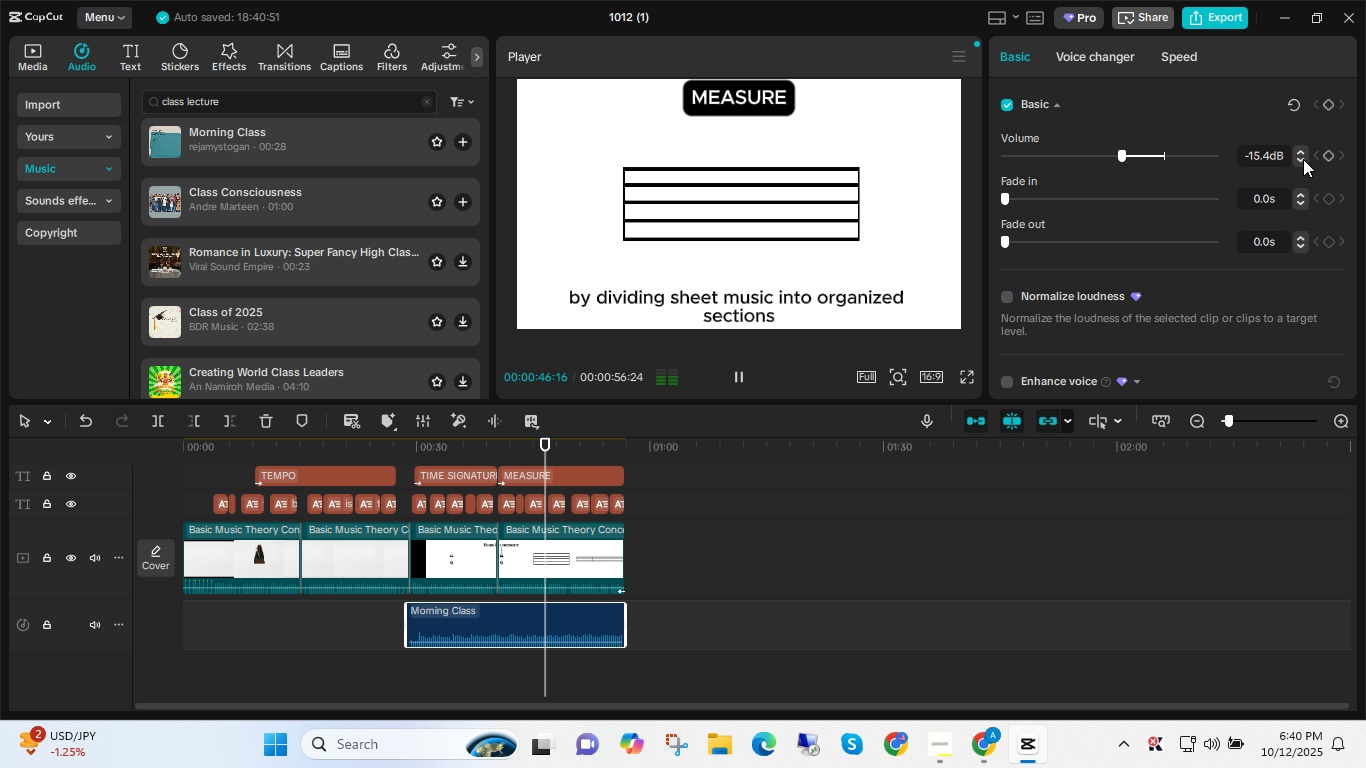 
triple_click([1303, 159])
 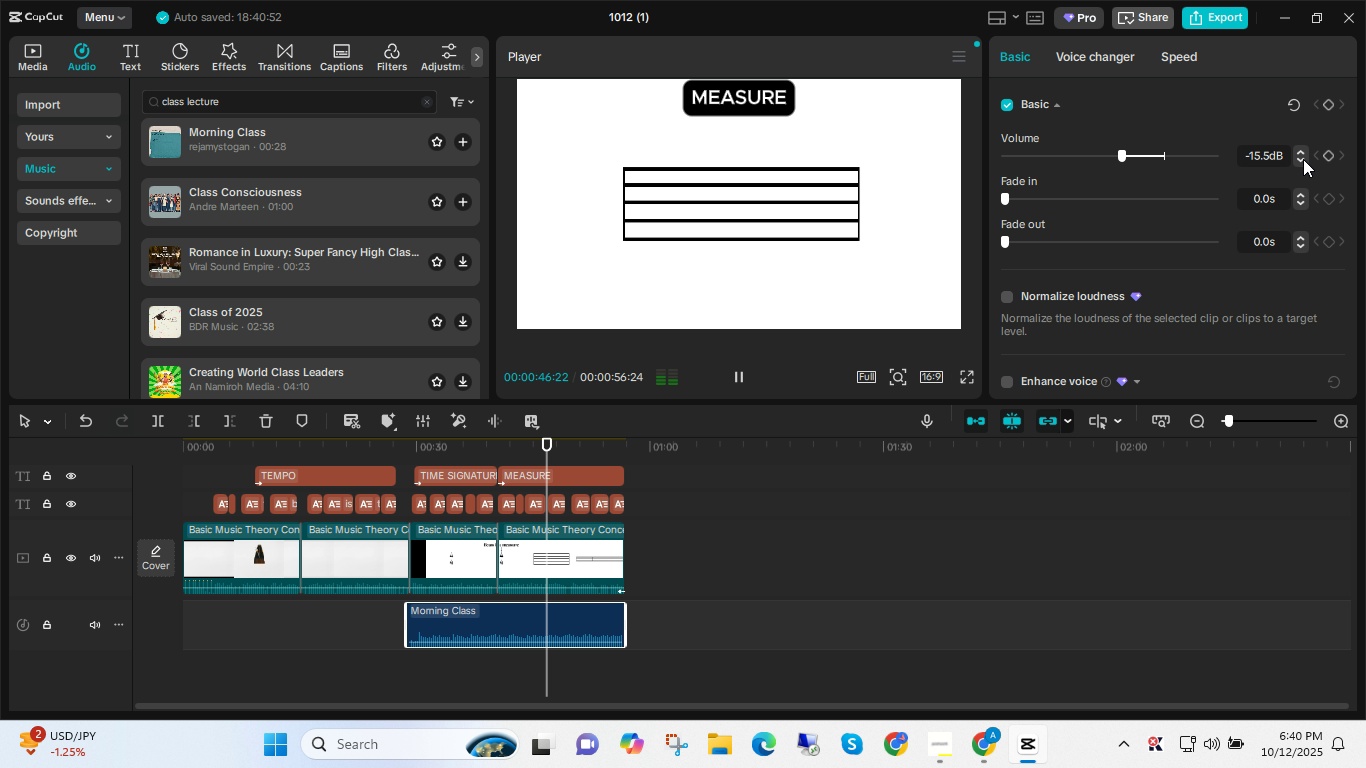 
triple_click([1303, 159])
 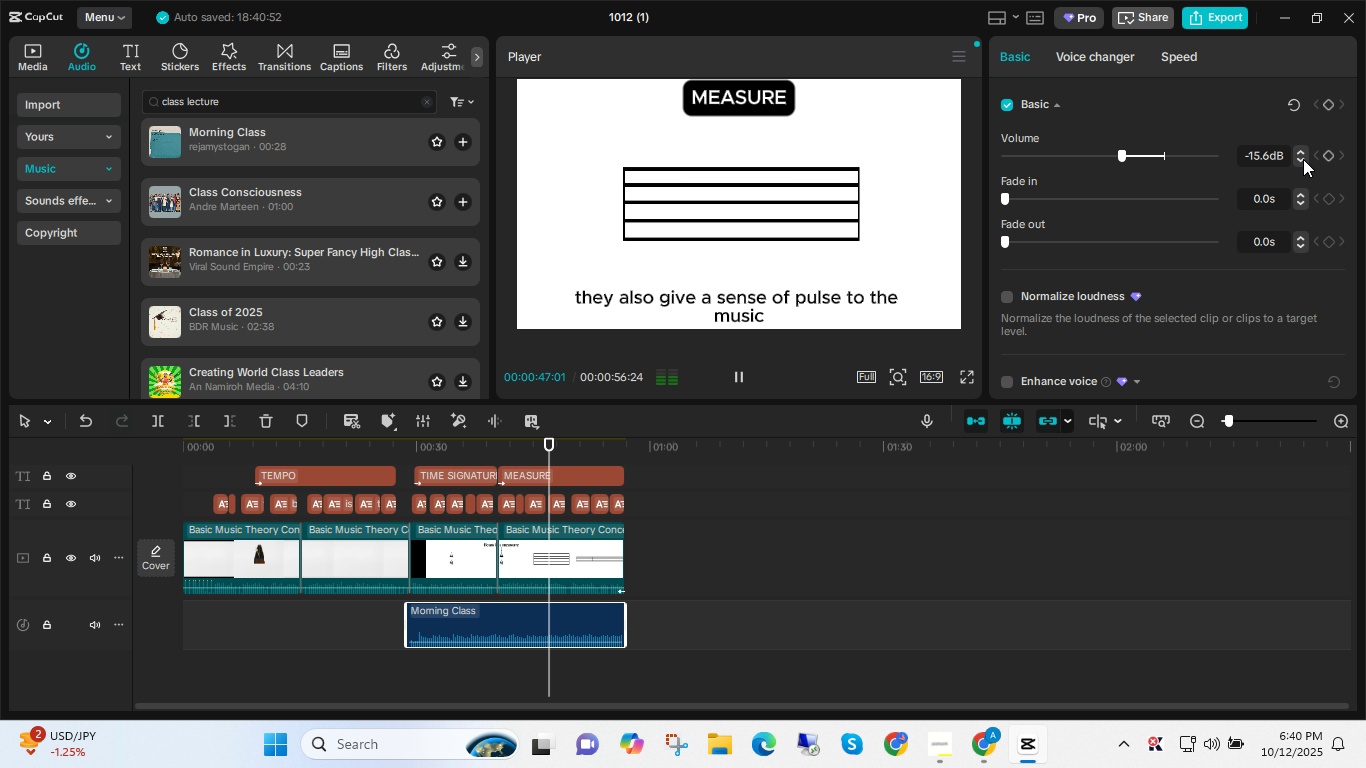 
triple_click([1303, 159])
 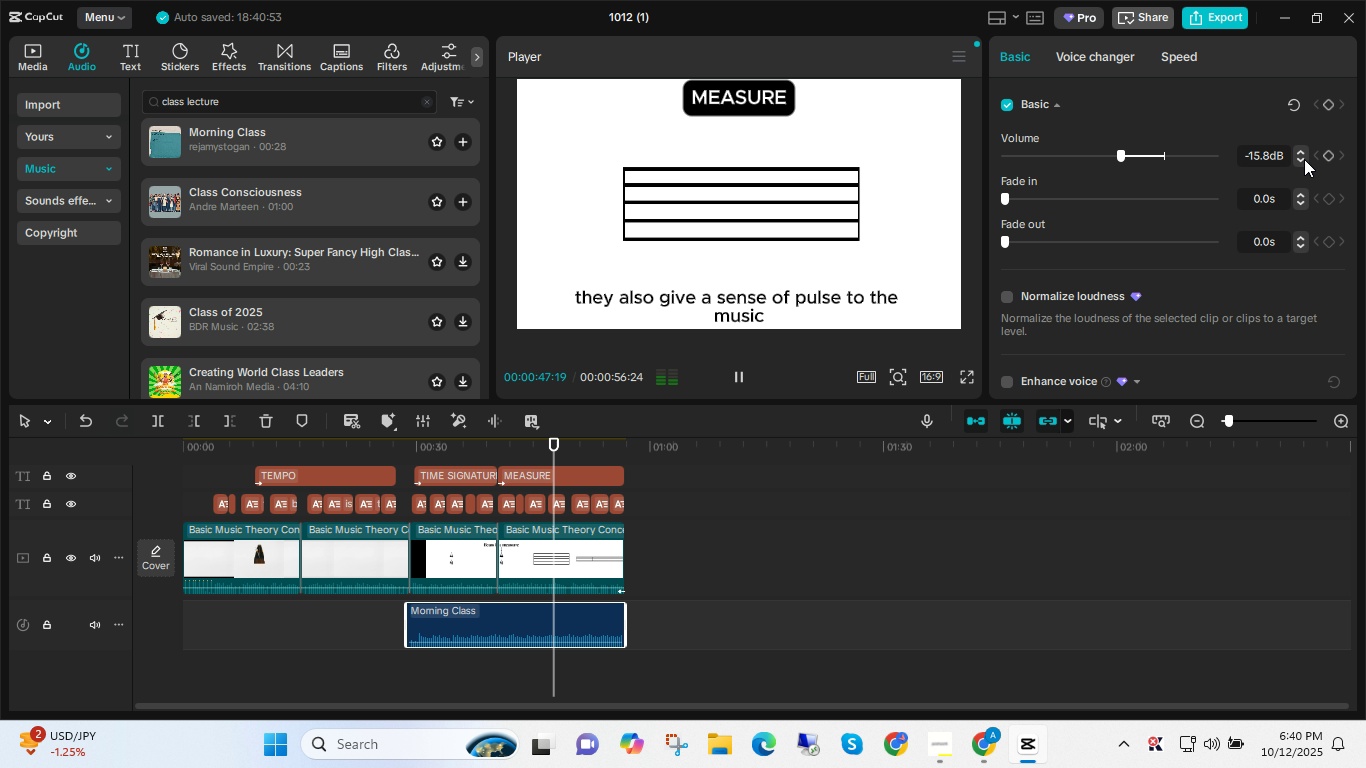 
triple_click([1304, 159])
 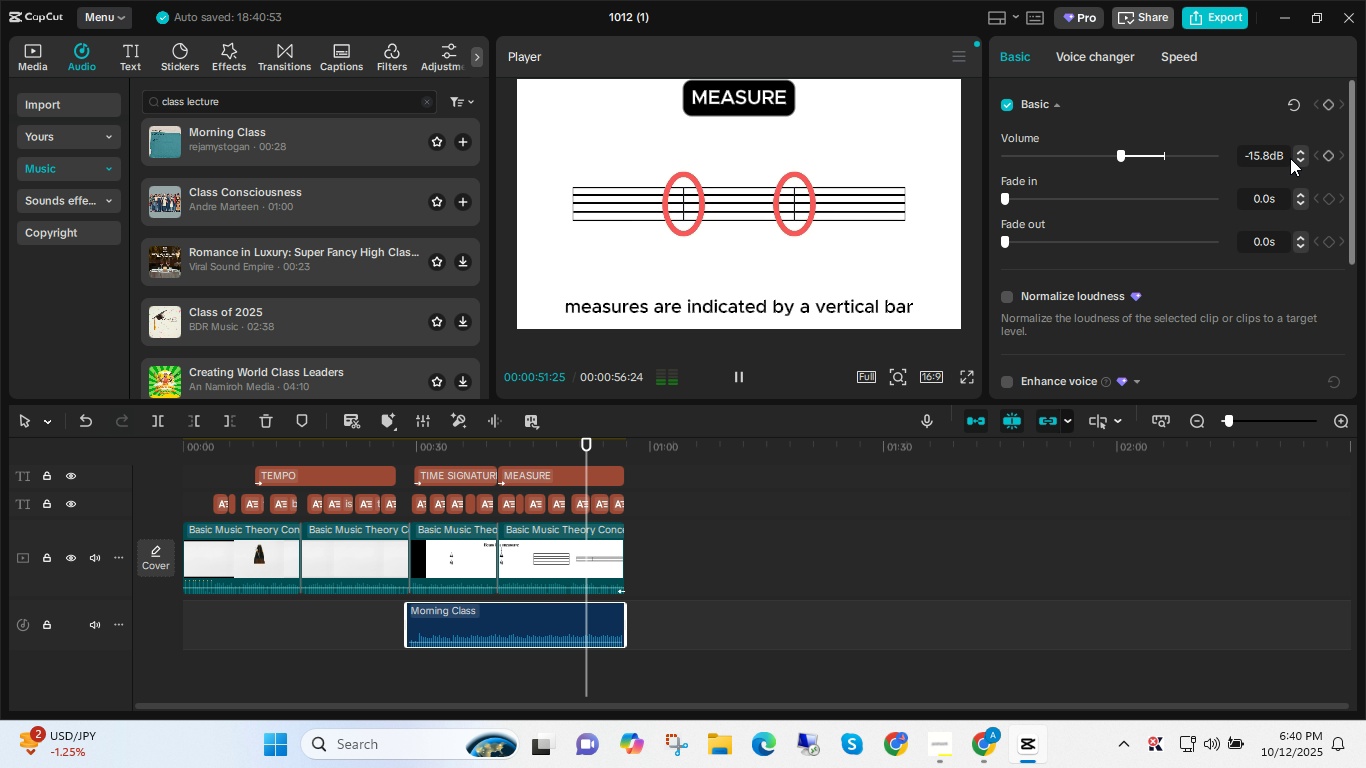 
wait(5.38)
 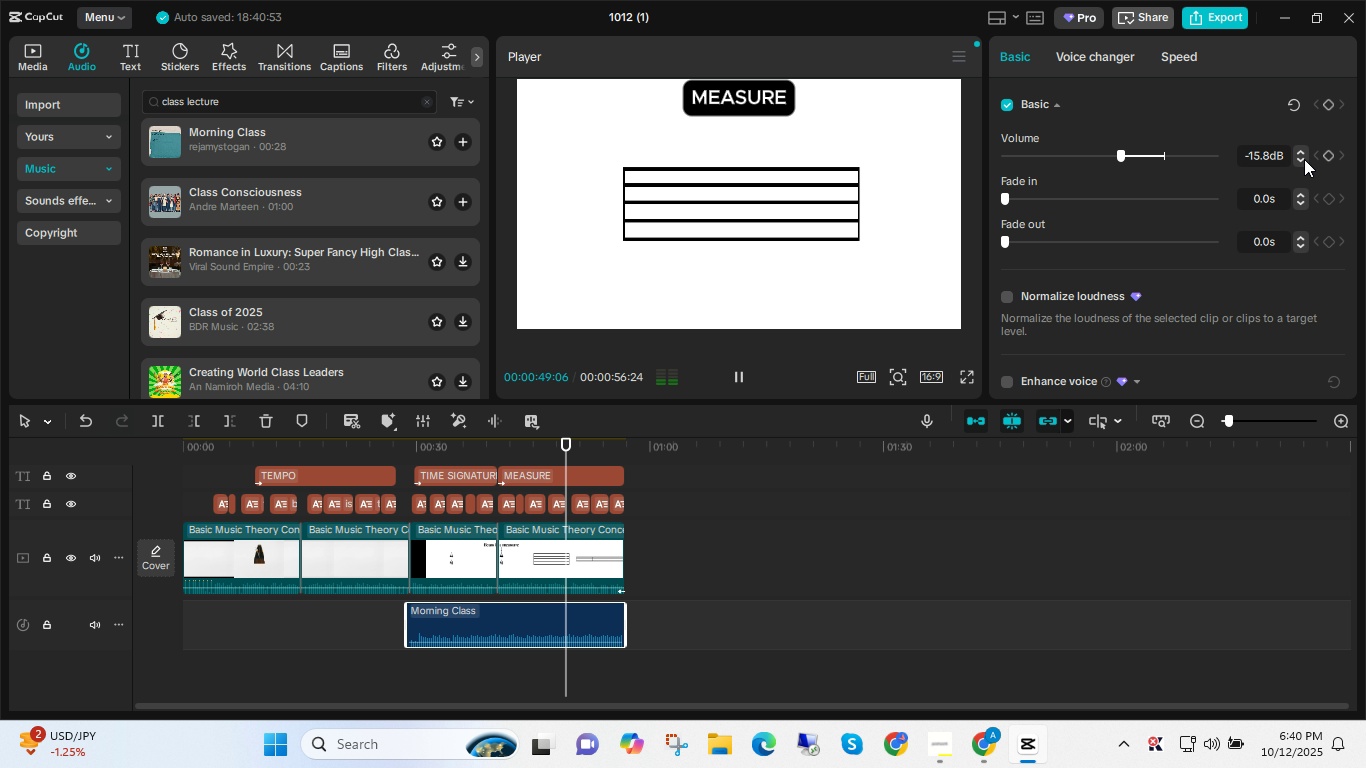 
double_click([1299, 160])
 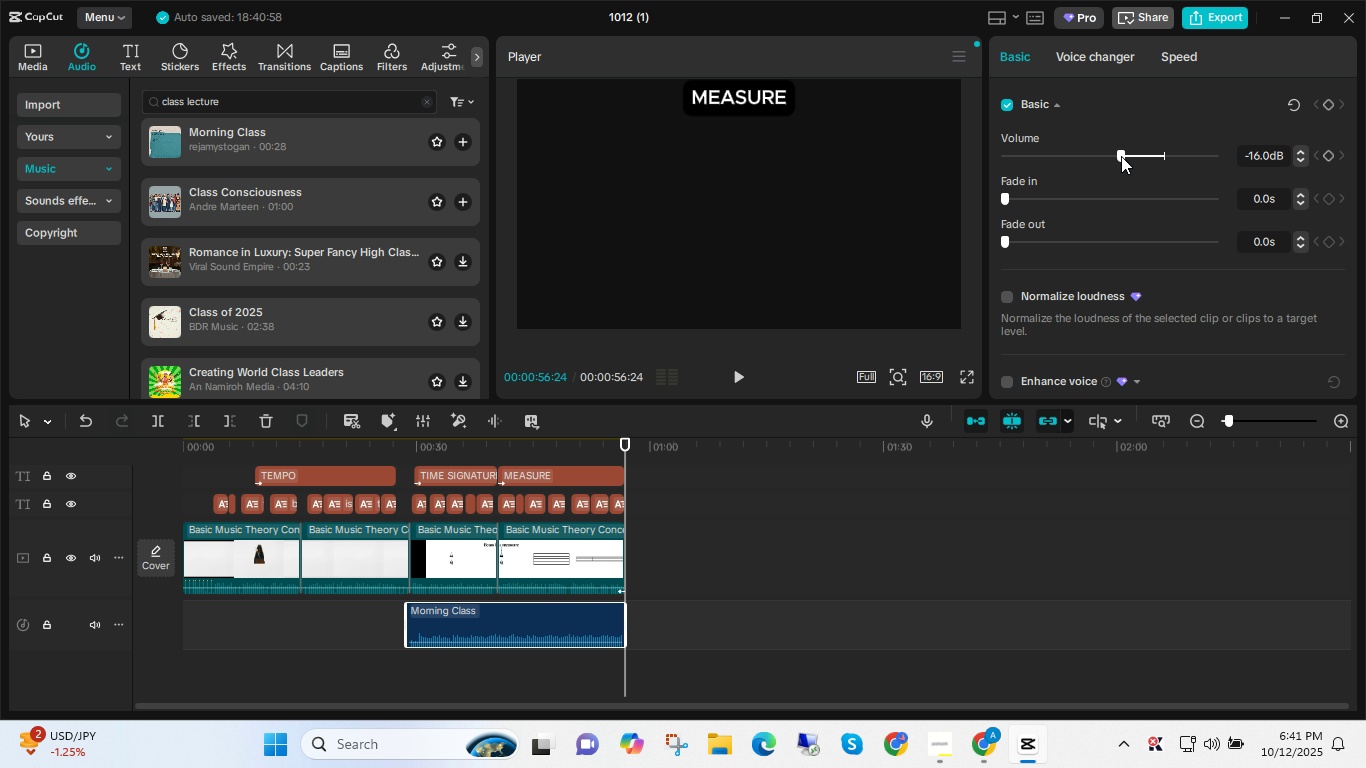 
wait(6.78)
 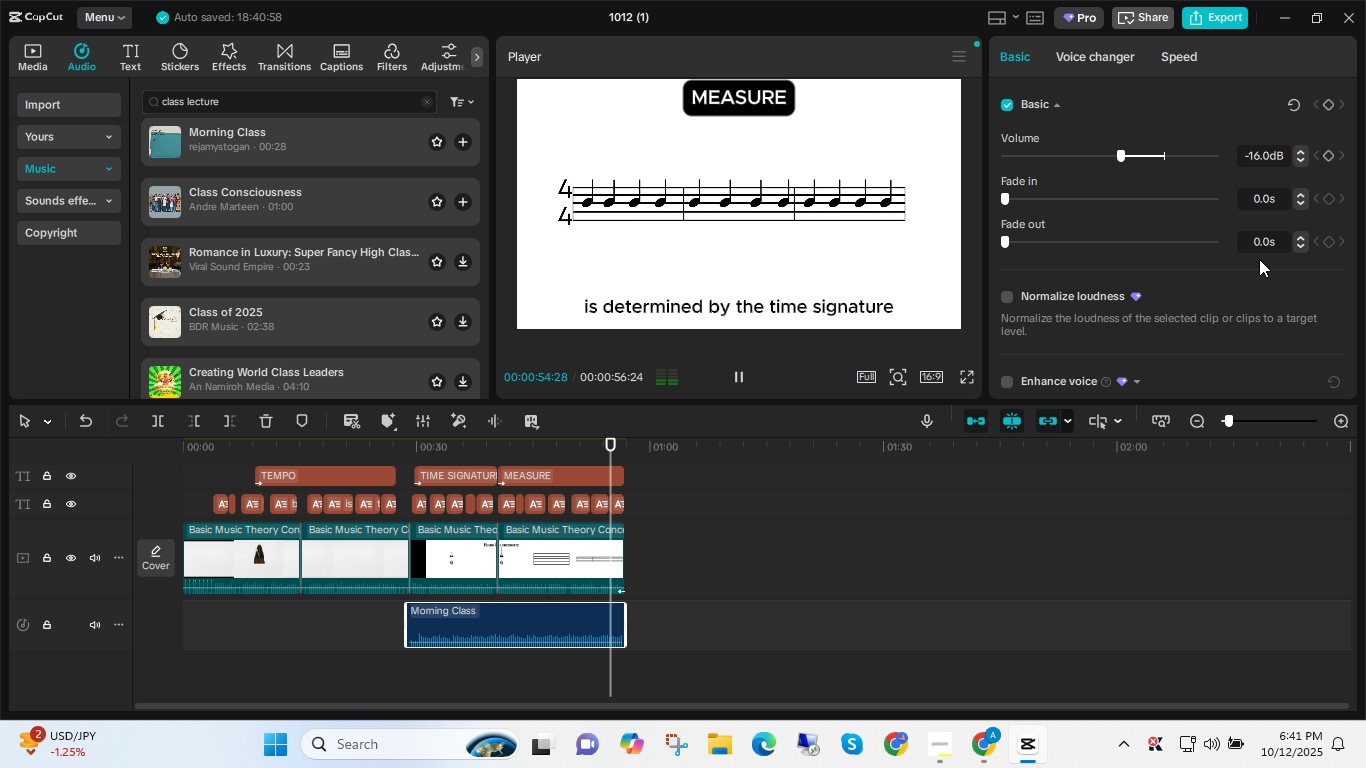 
left_click([372, 626])
 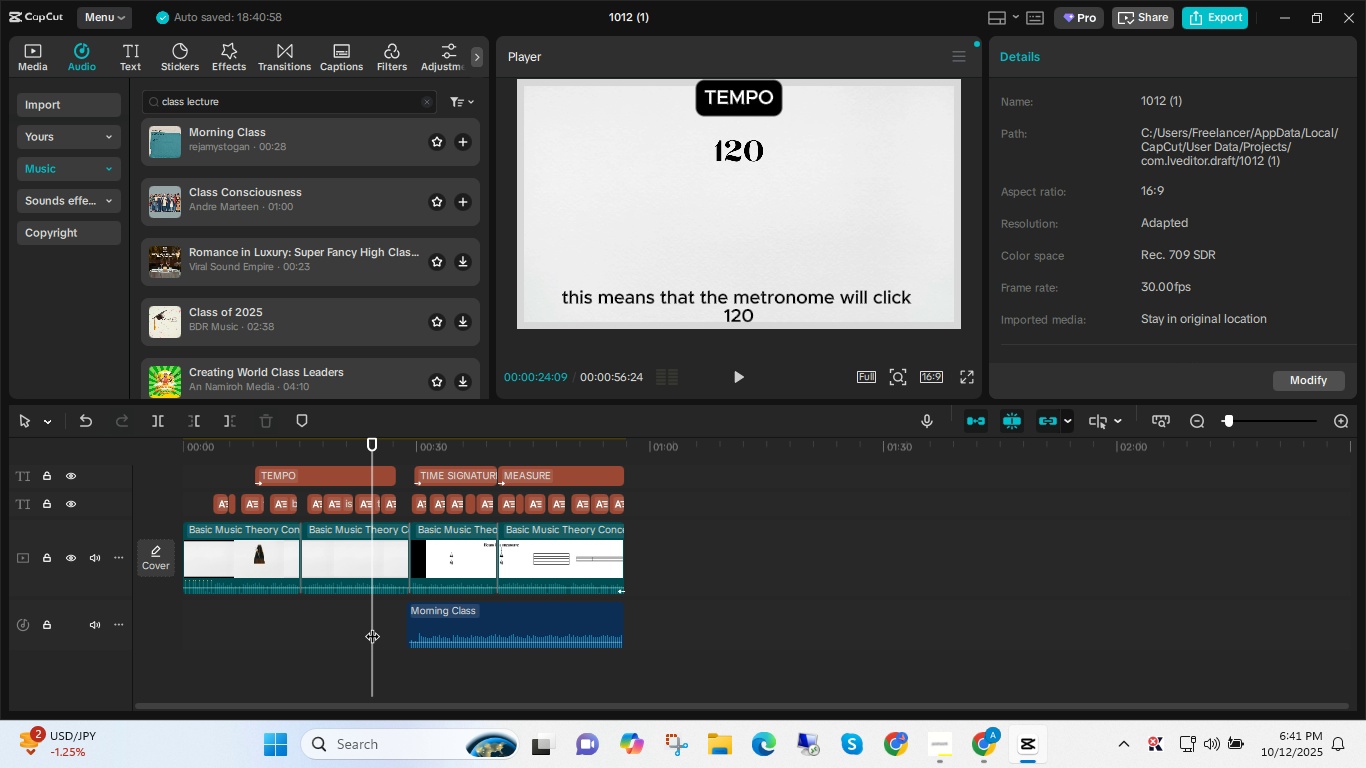 
key(Space)
 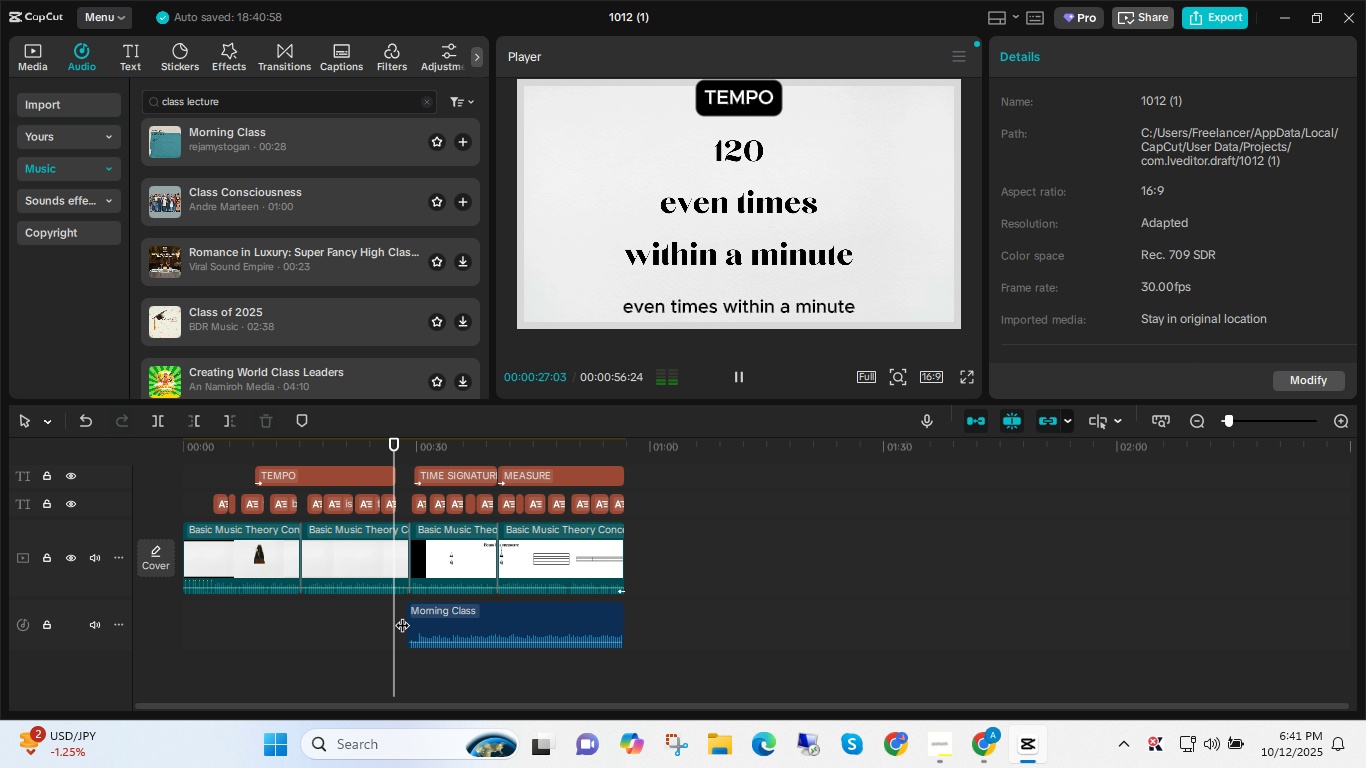 
left_click_drag(start_coordinate=[412, 623], to_coordinate=[479, 622])